 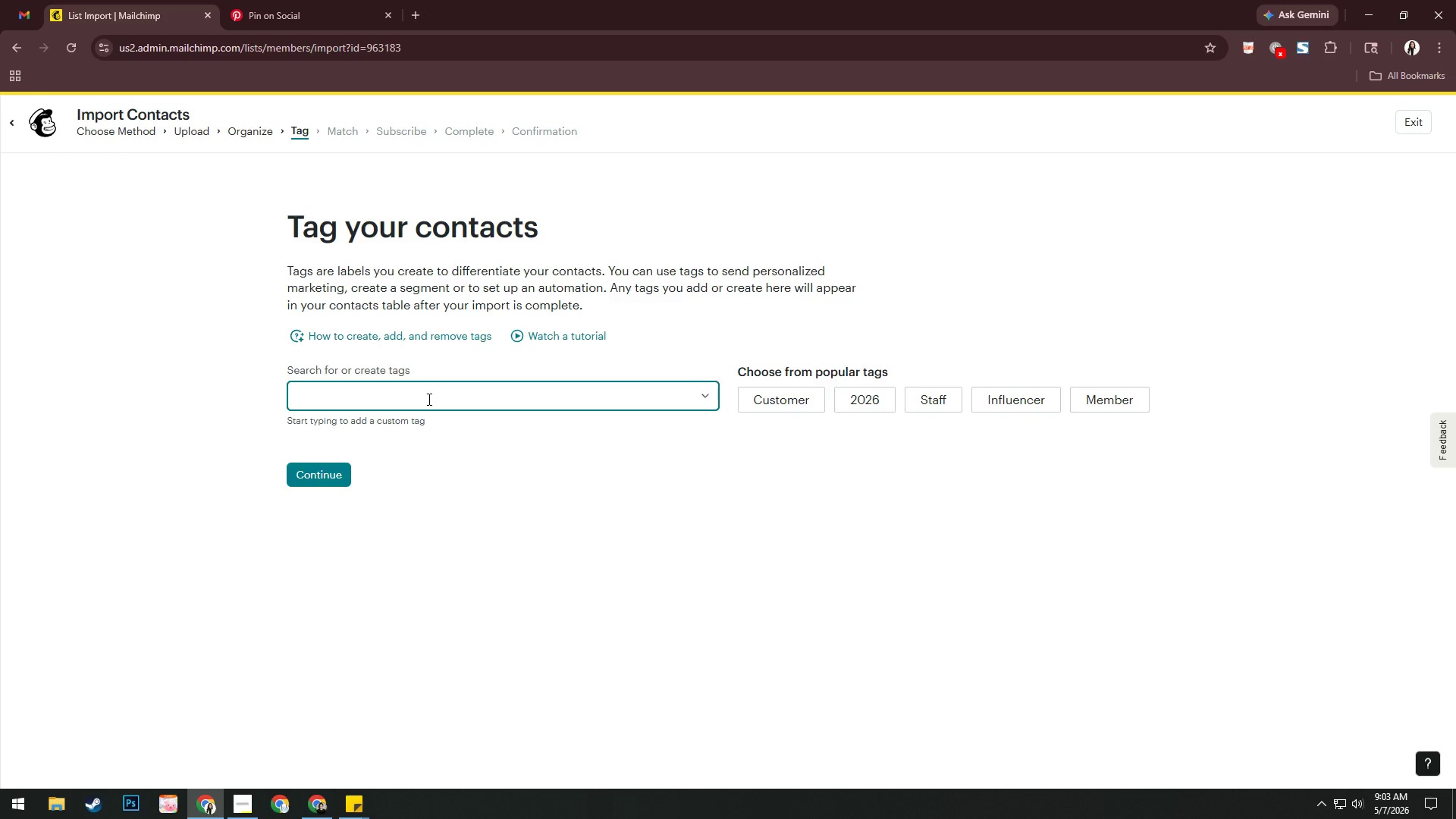 
type(LASTSERVICE)
 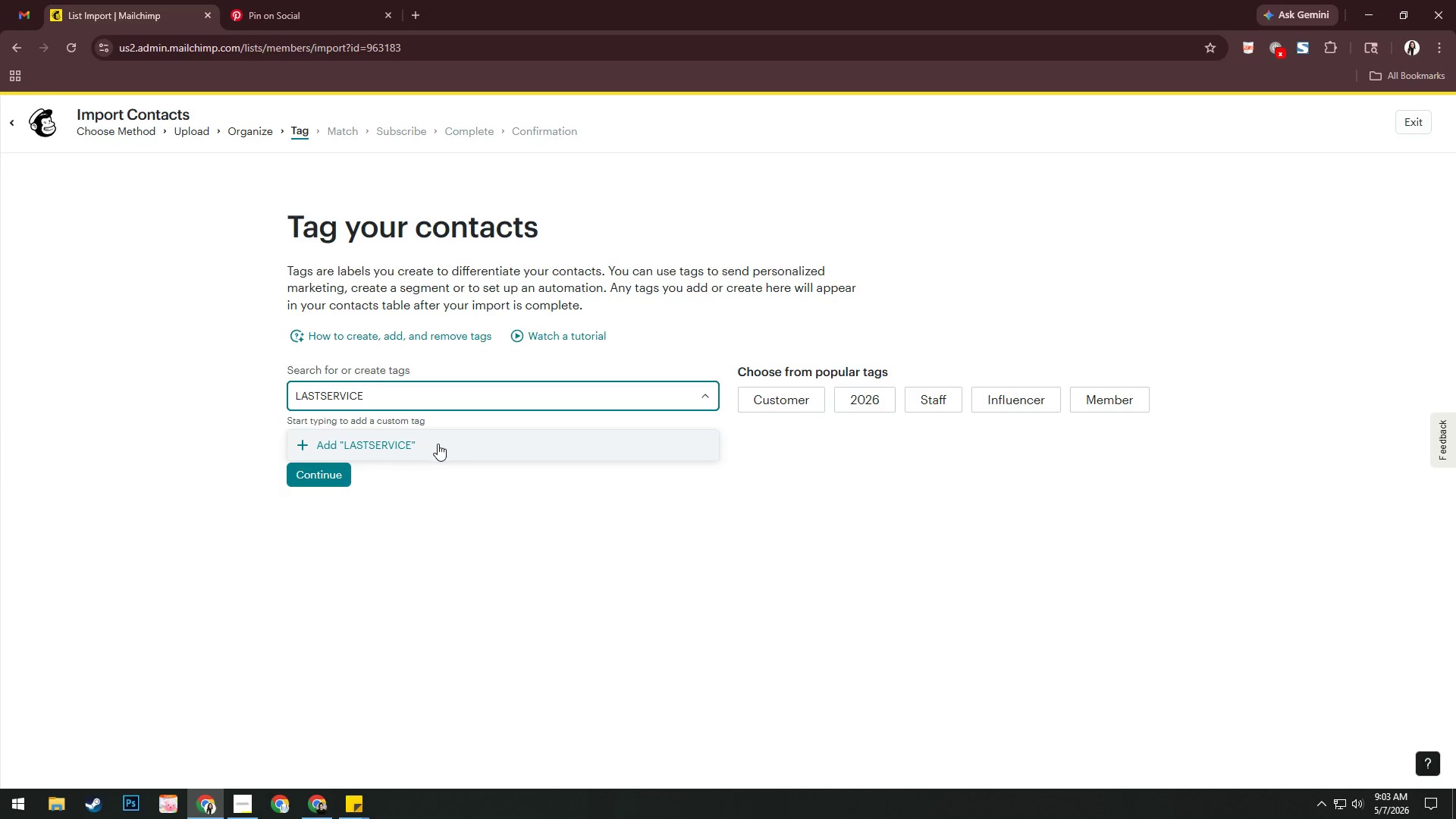 
left_click([438, 447])
 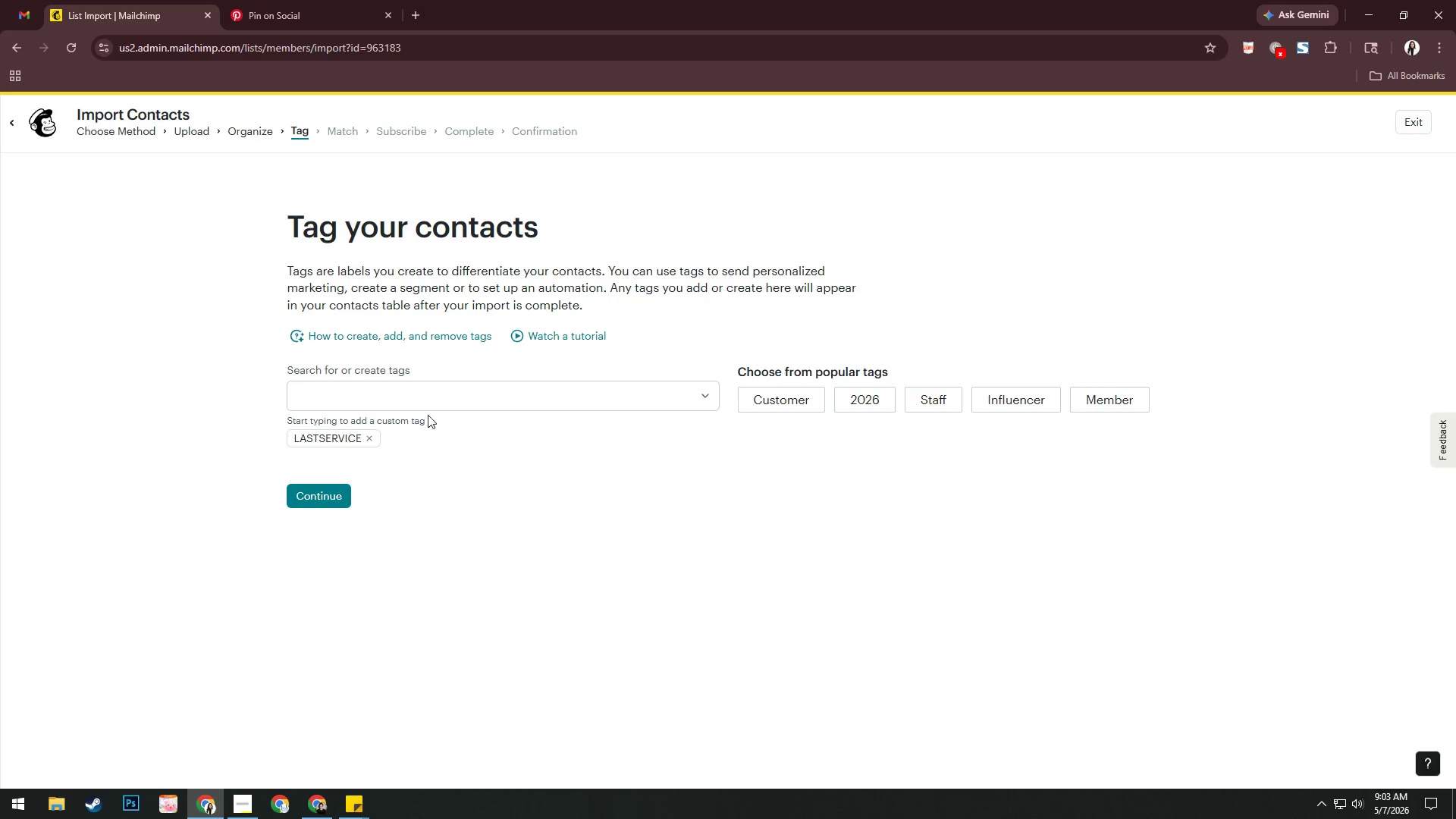 
left_click([426, 399])
 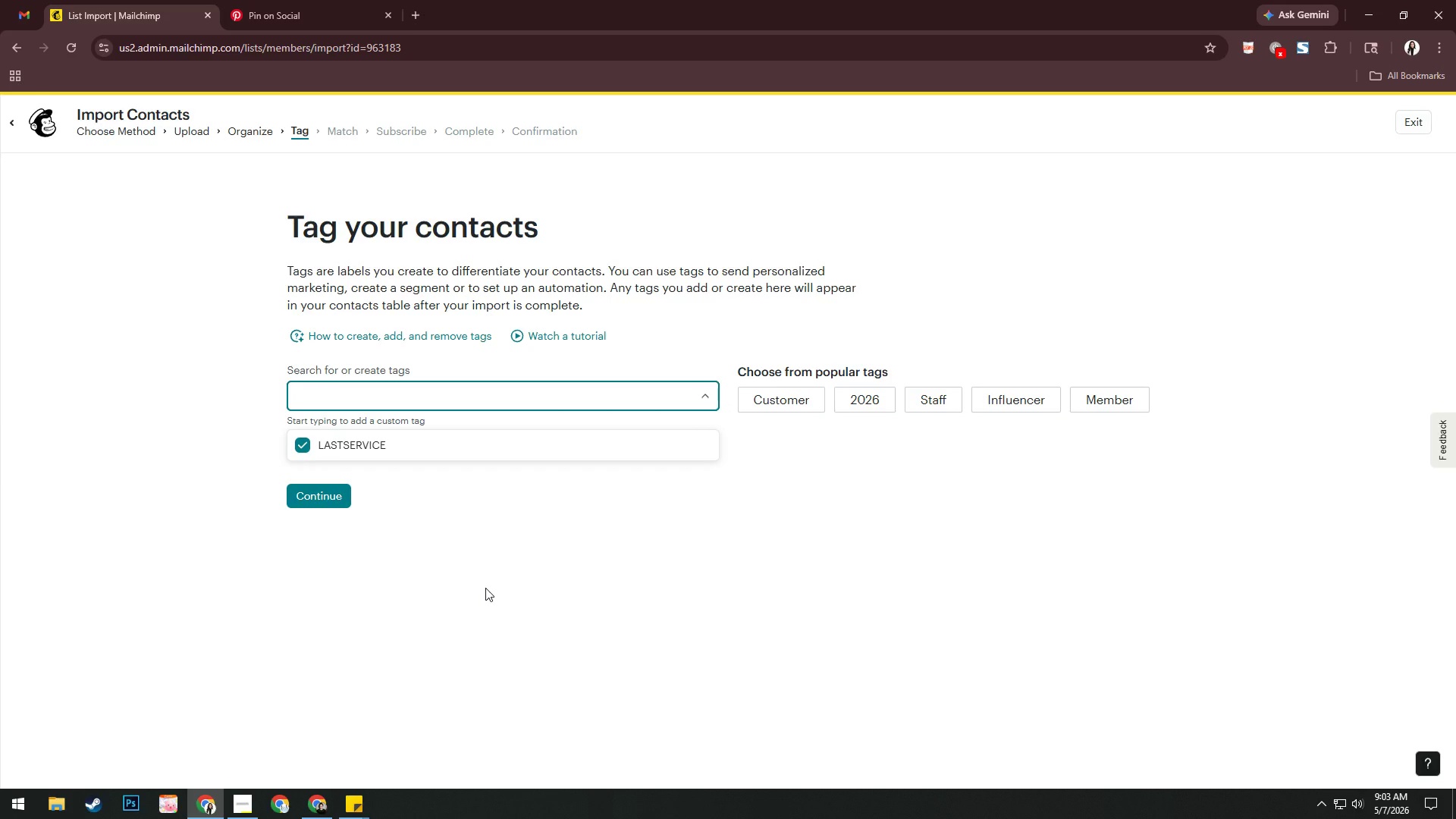 
type(VEHICLEYEAR)
 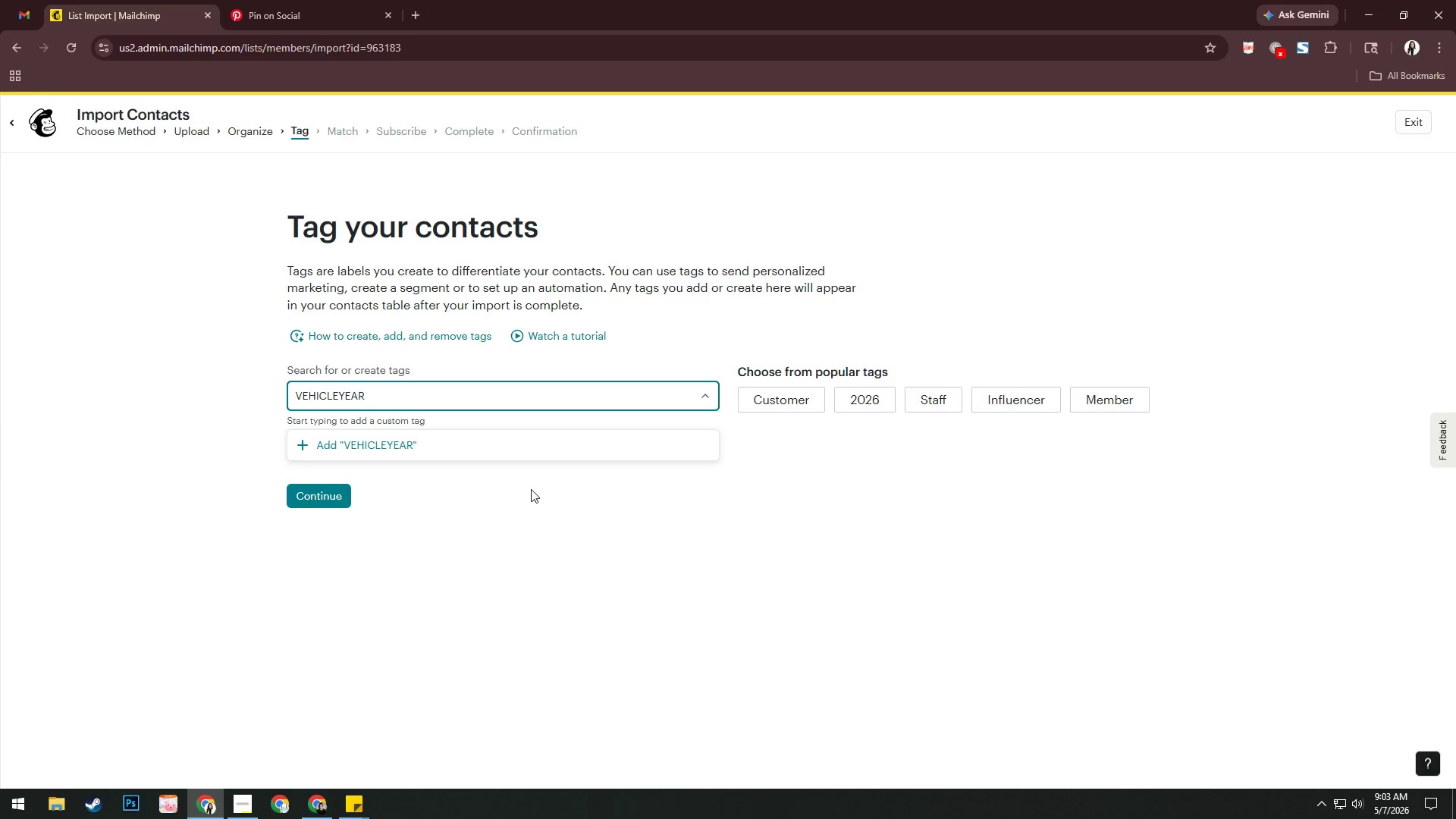 
left_click([507, 450])
 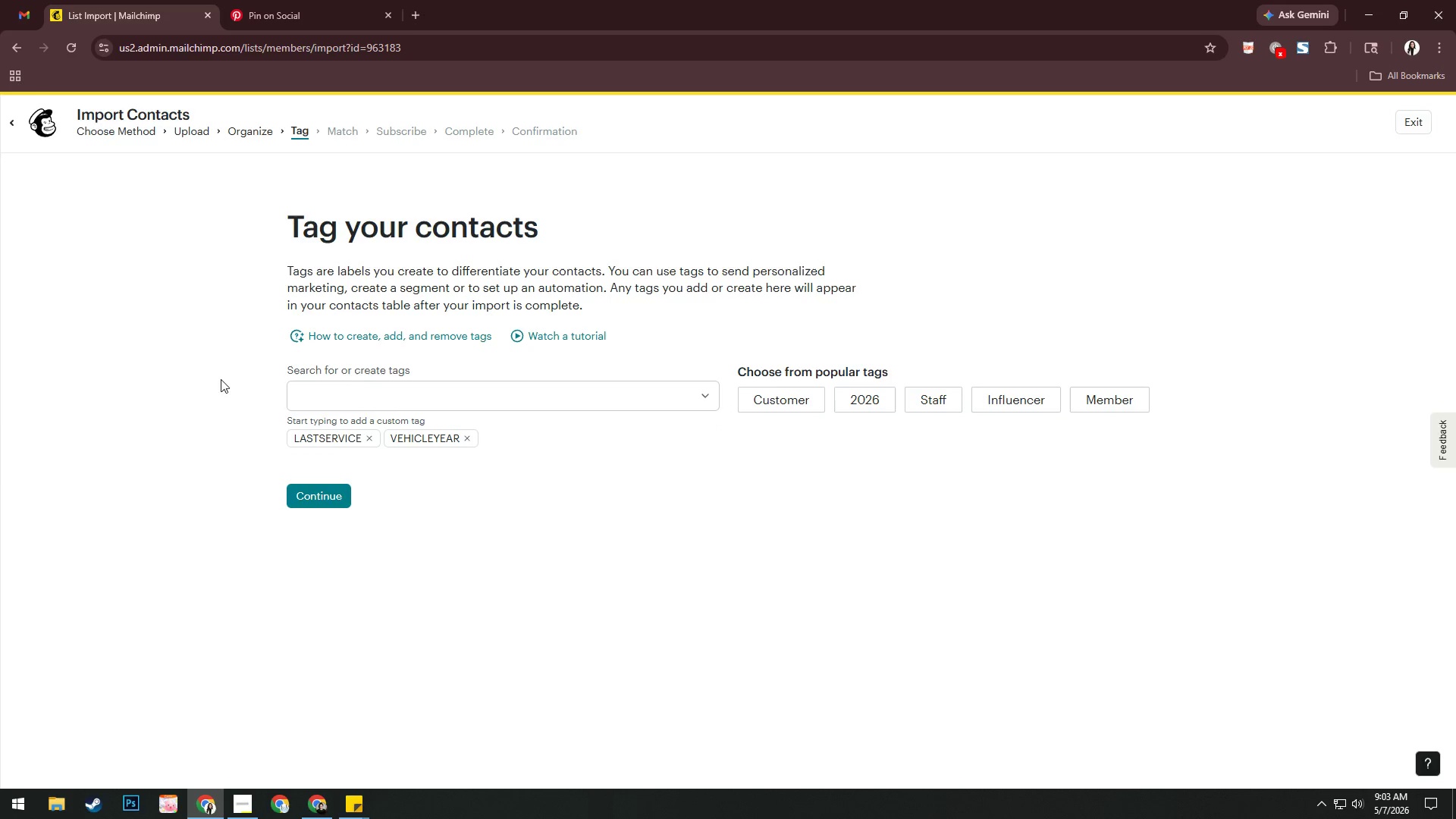 
left_click([375, 397])
 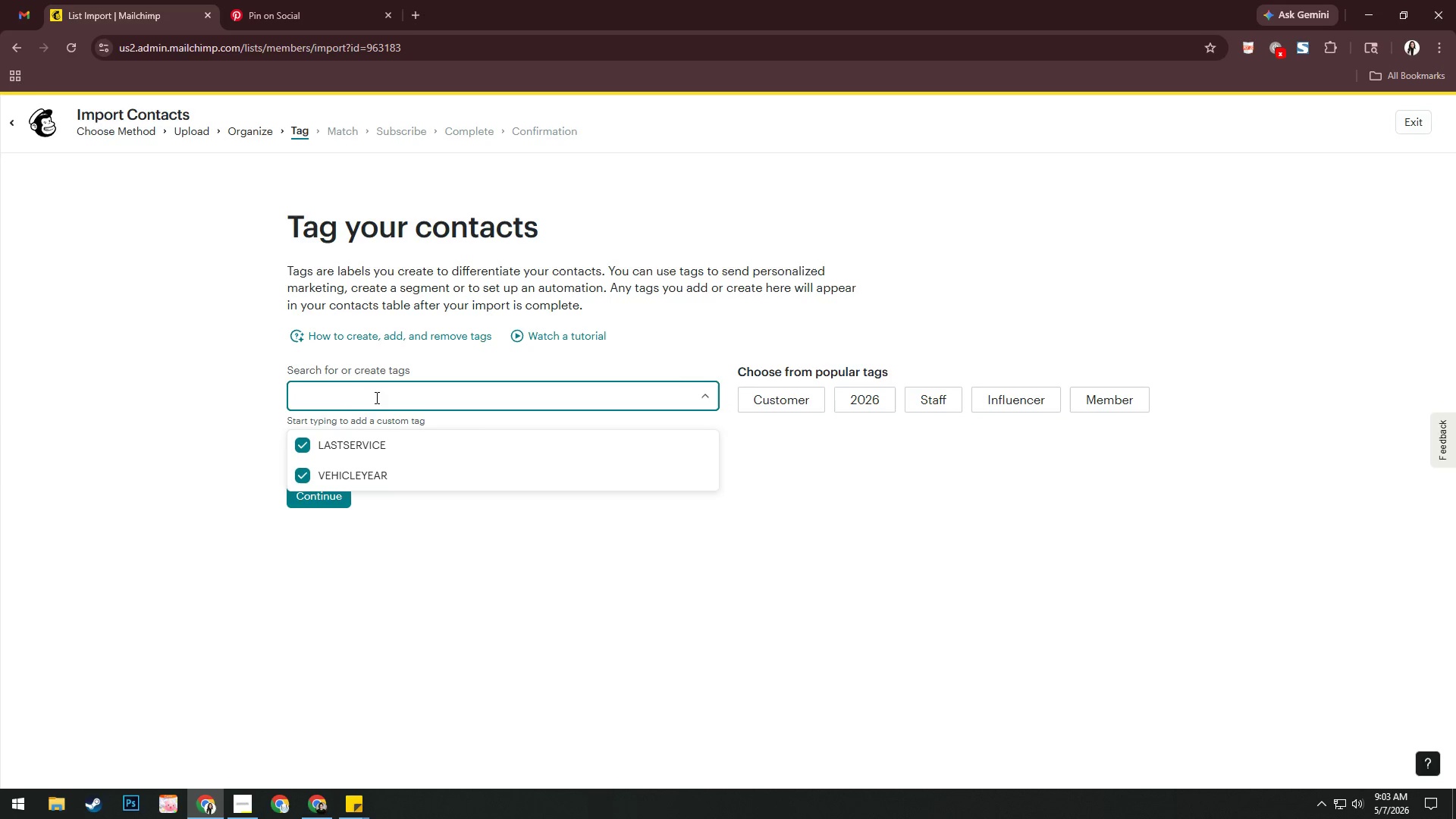 
type(SERVICEAT)
key(Backspace)
key(Backspace)
key(Backspace)
type(ECAT)
 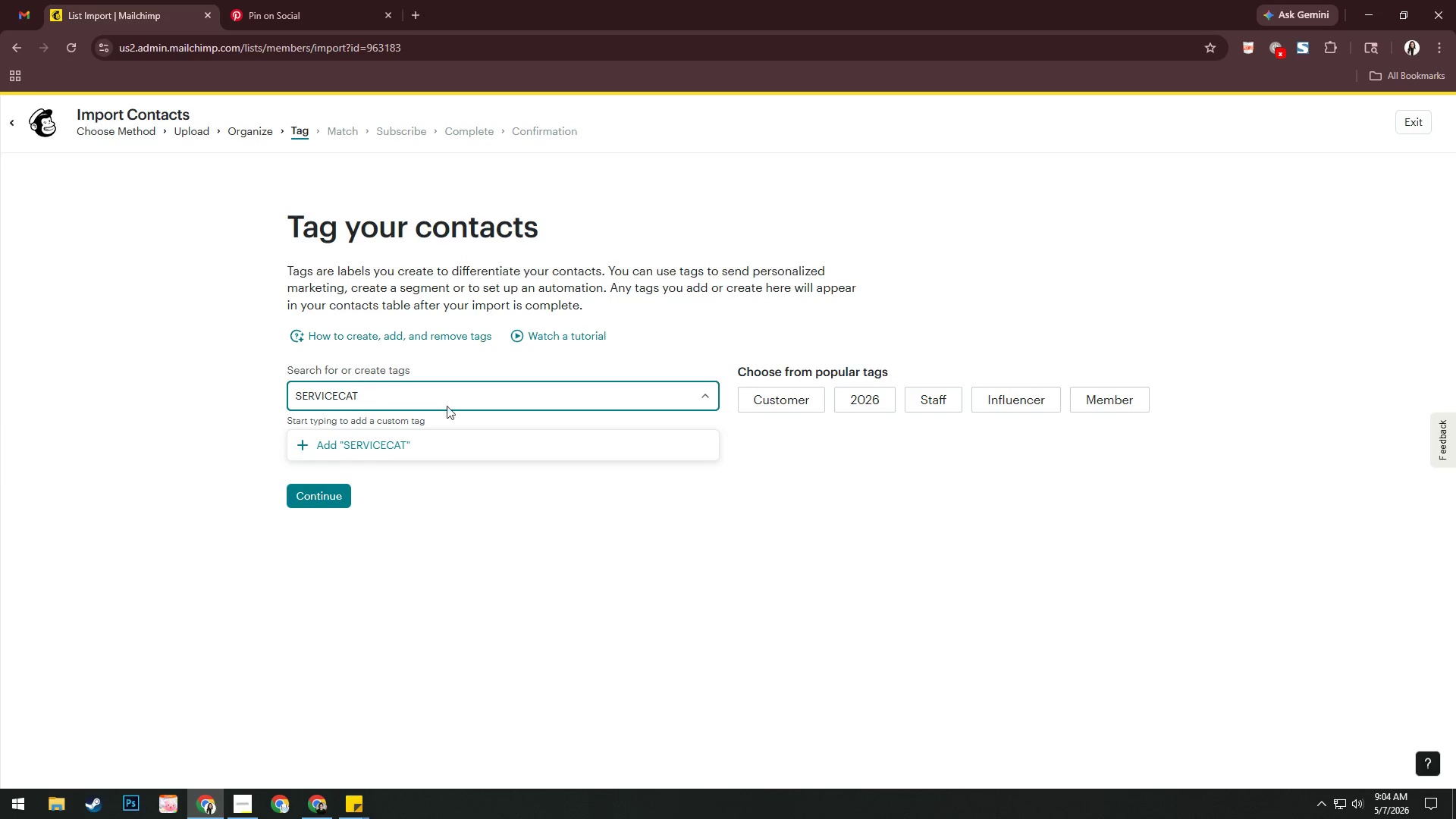 
left_click([416, 447])
 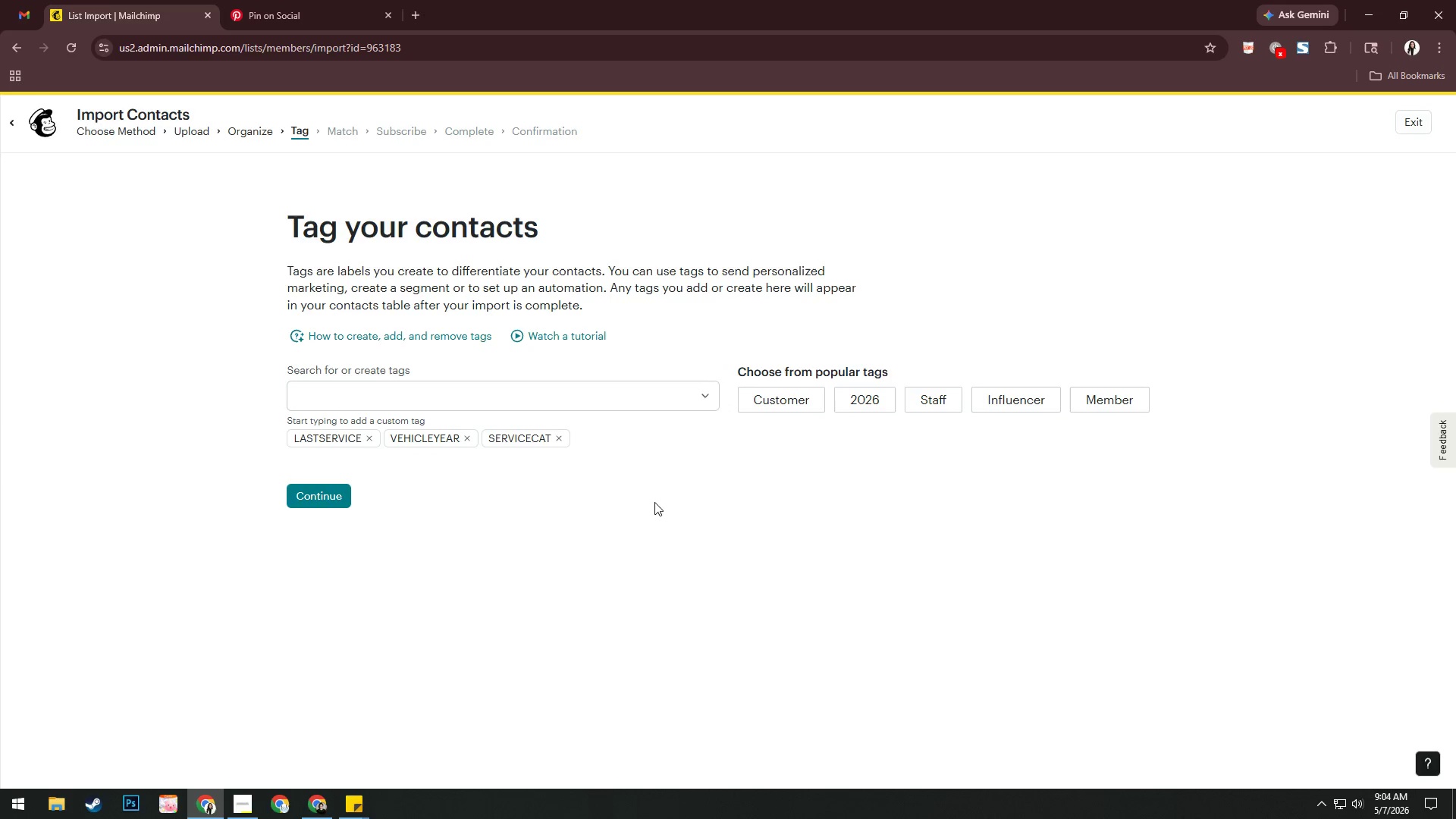 
left_click([650, 540])
 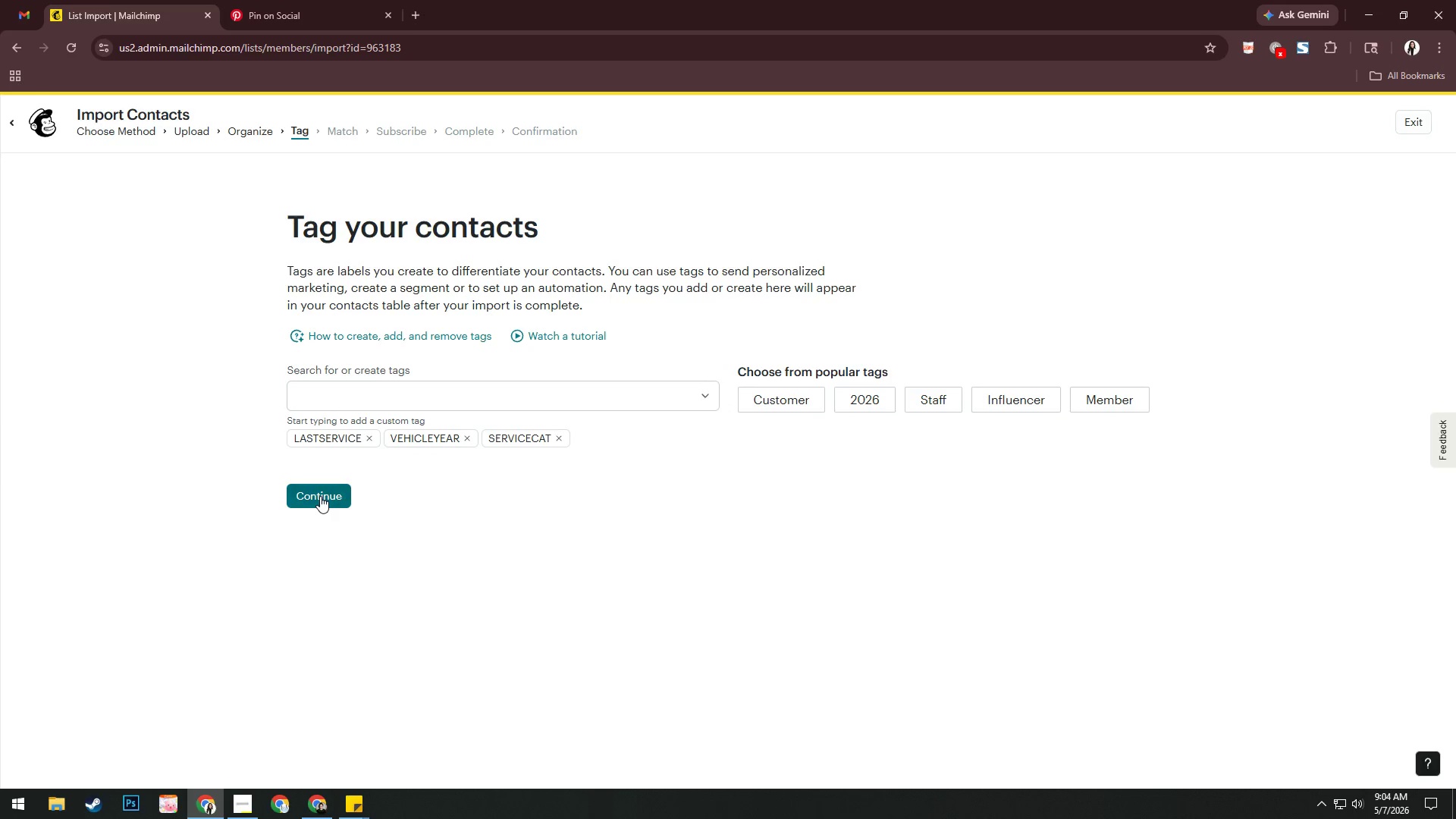 
left_click([320, 496])
 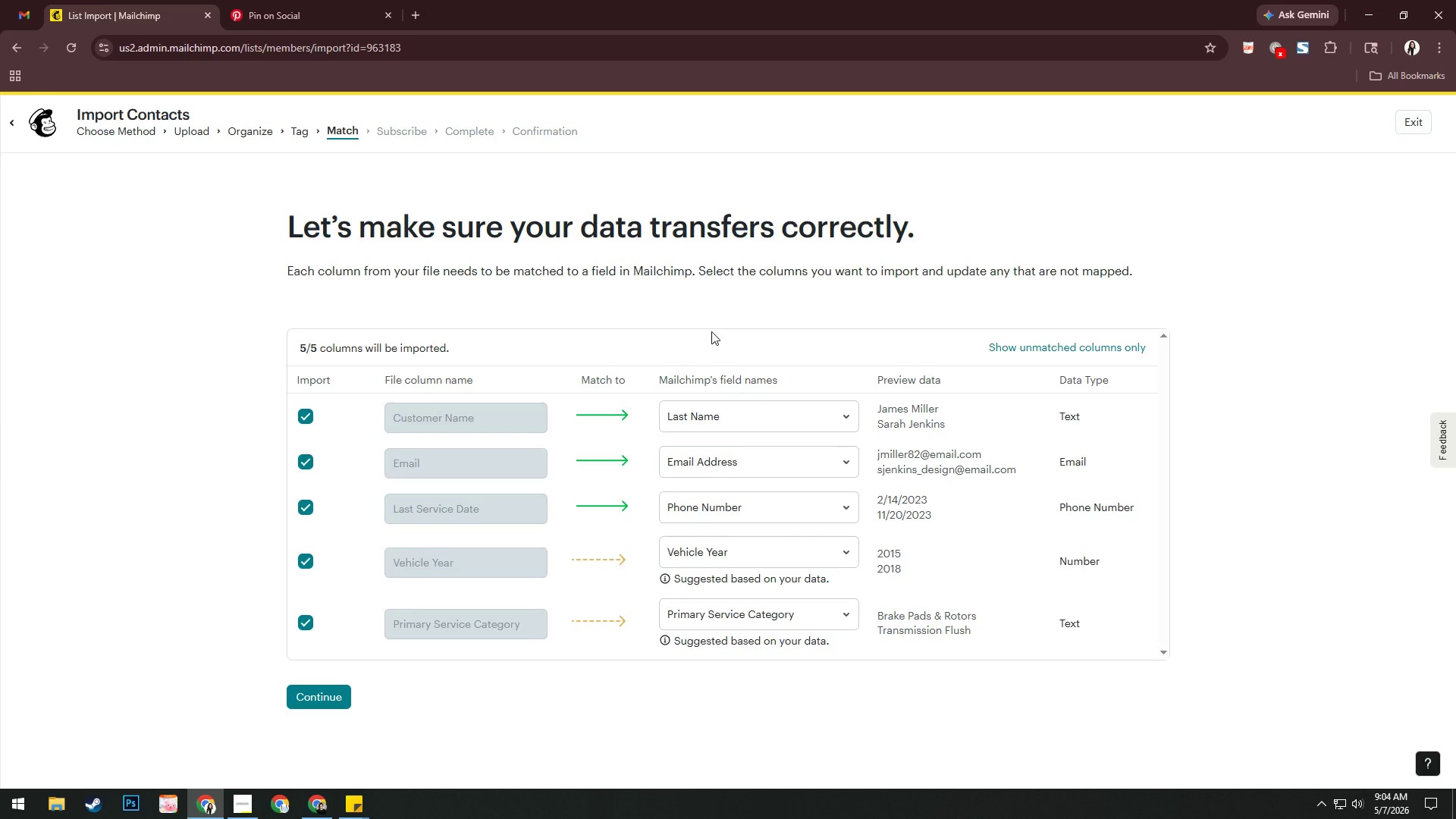 
scroll: coordinate [864, 478], scroll_direction: down, amount: 5.0
 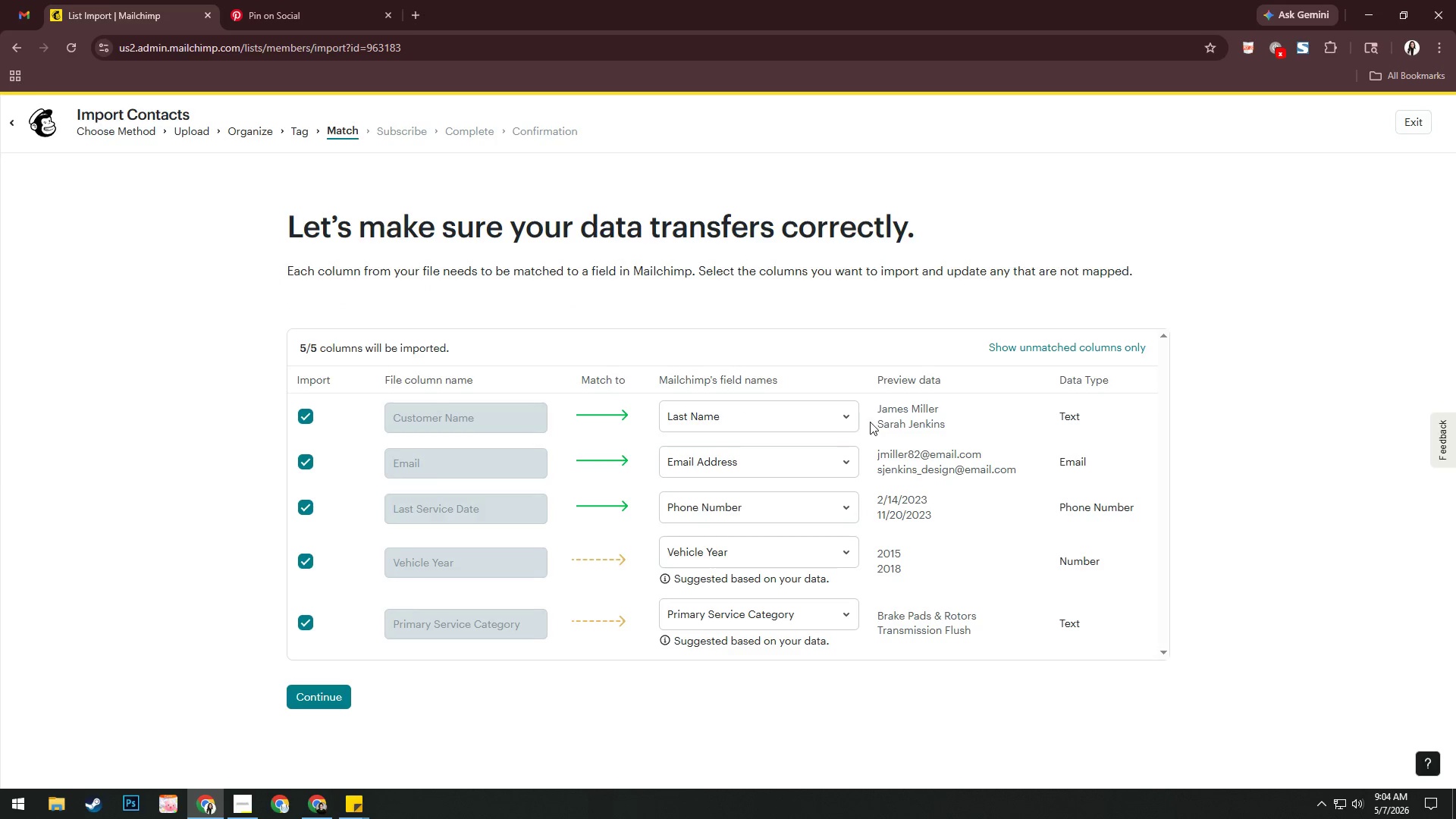 
left_click([855, 419])
 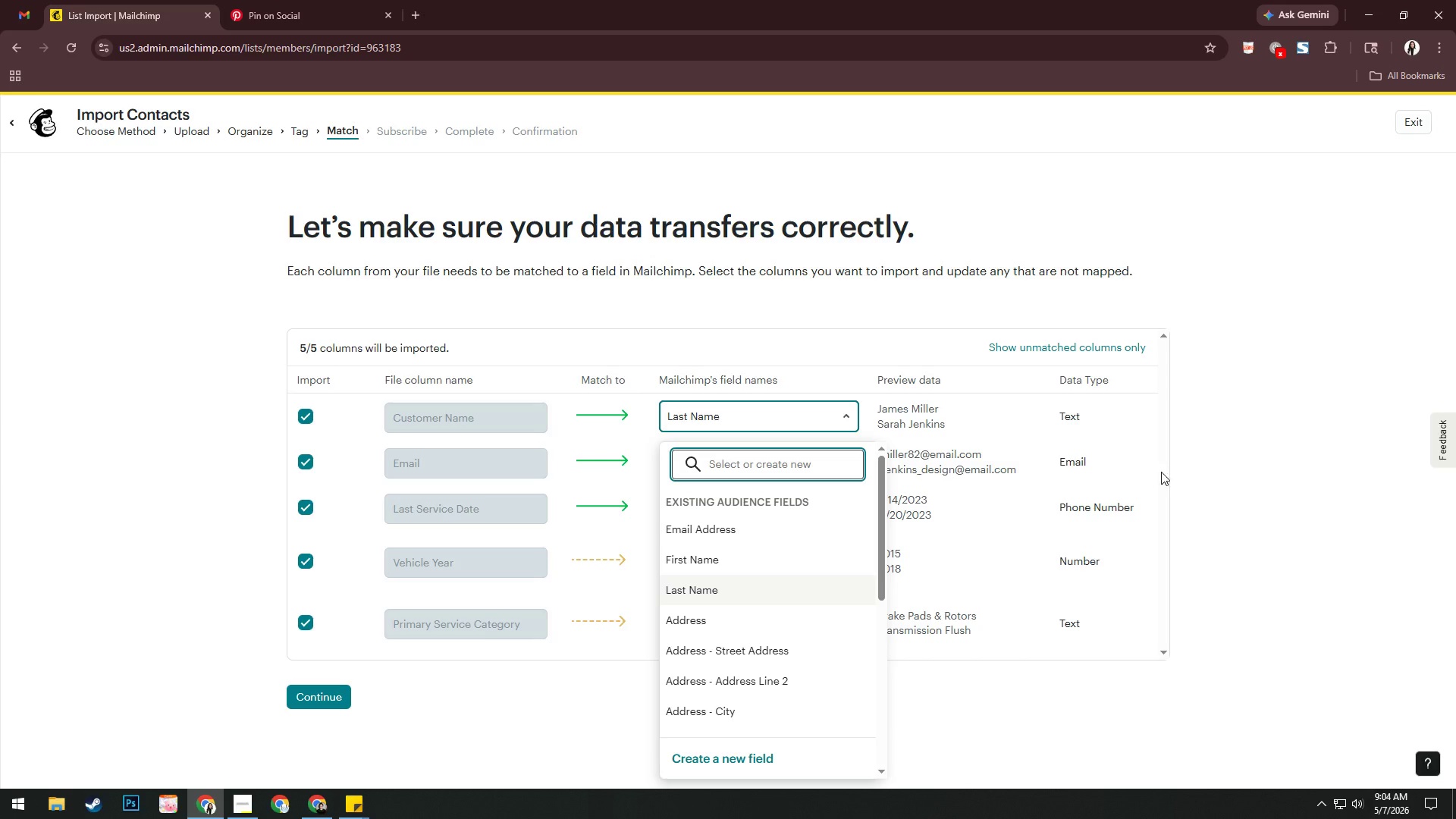 
left_click([1242, 483])
 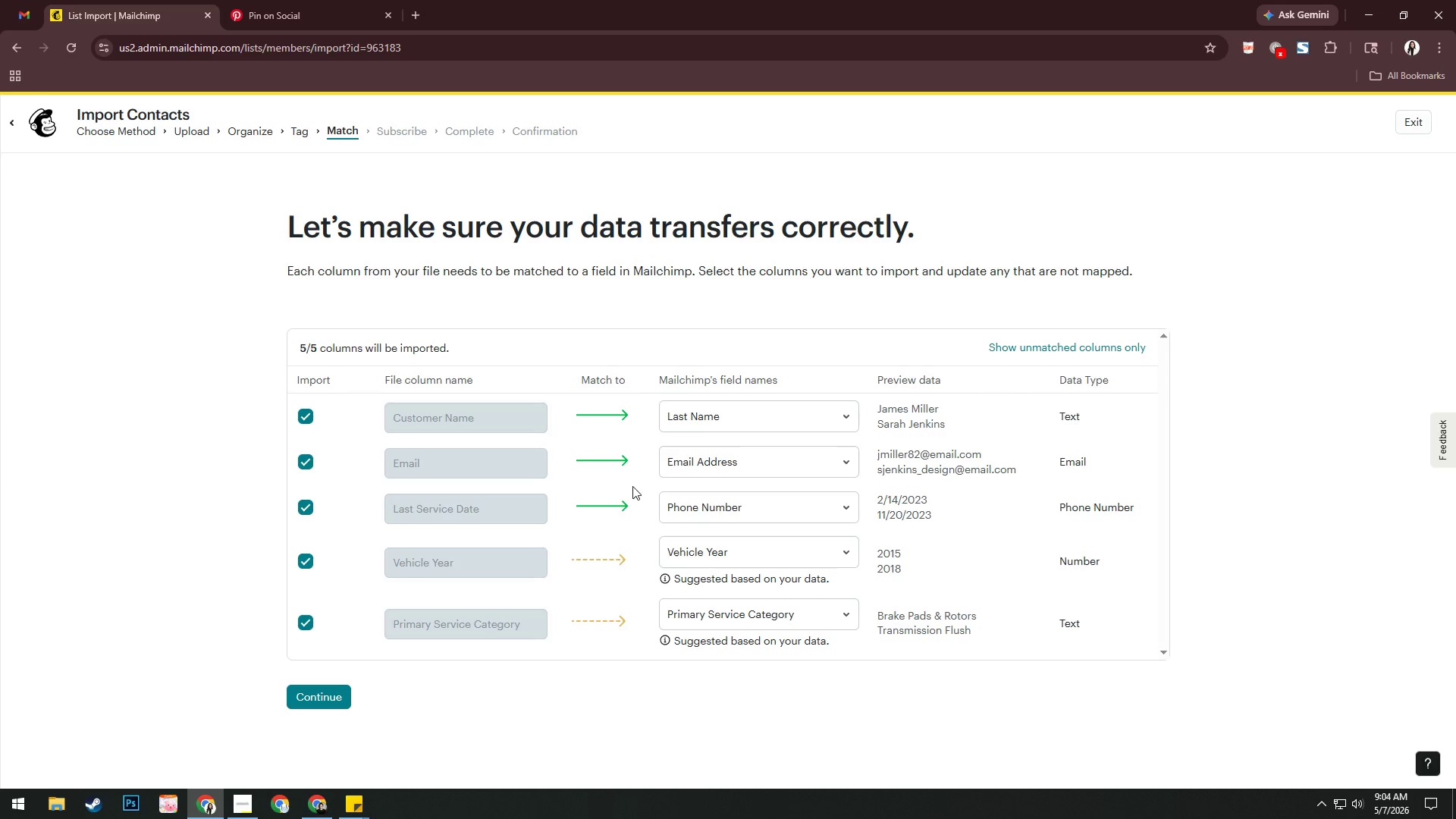 
wait(8.25)
 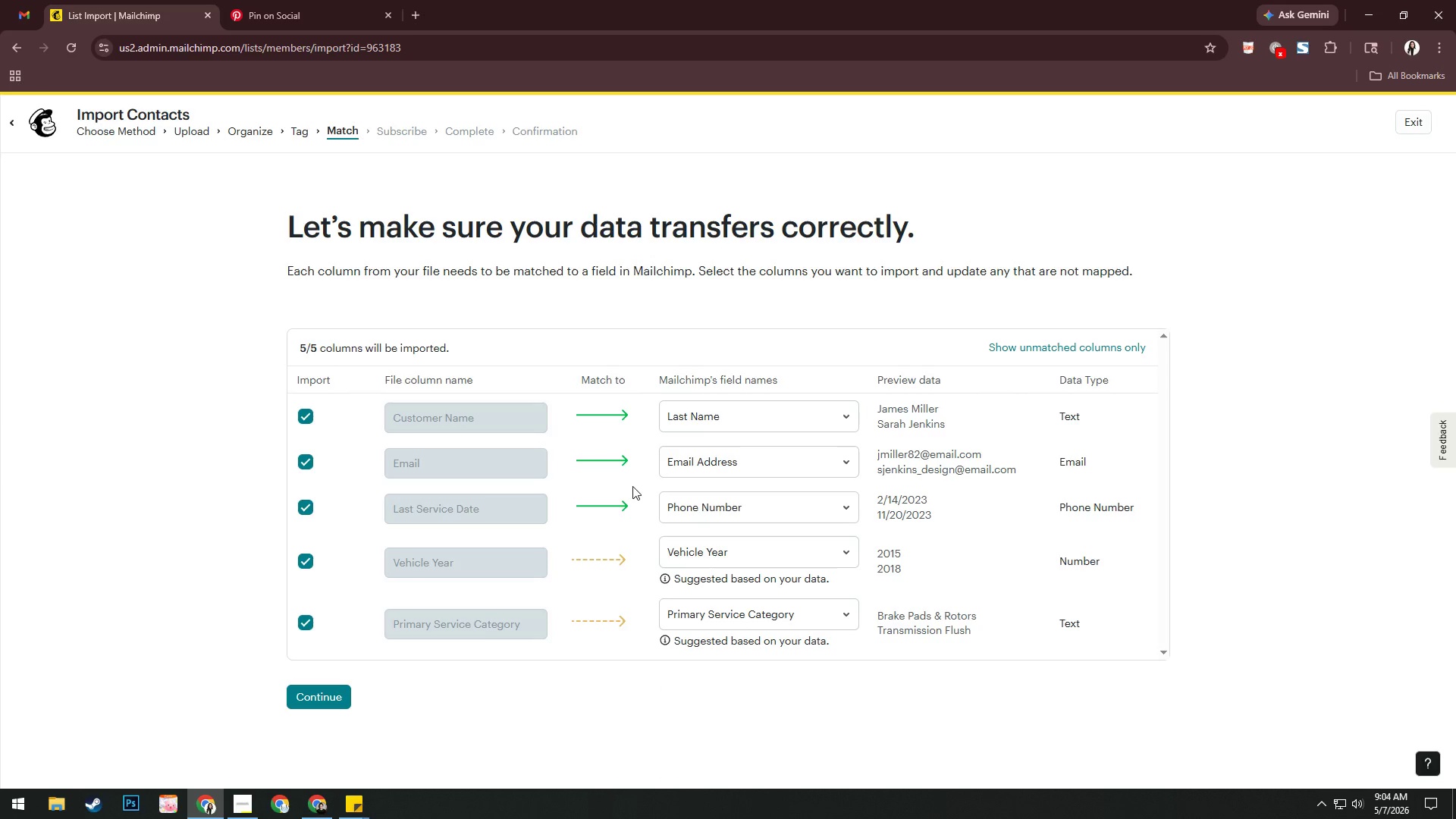 
left_click([842, 417])
 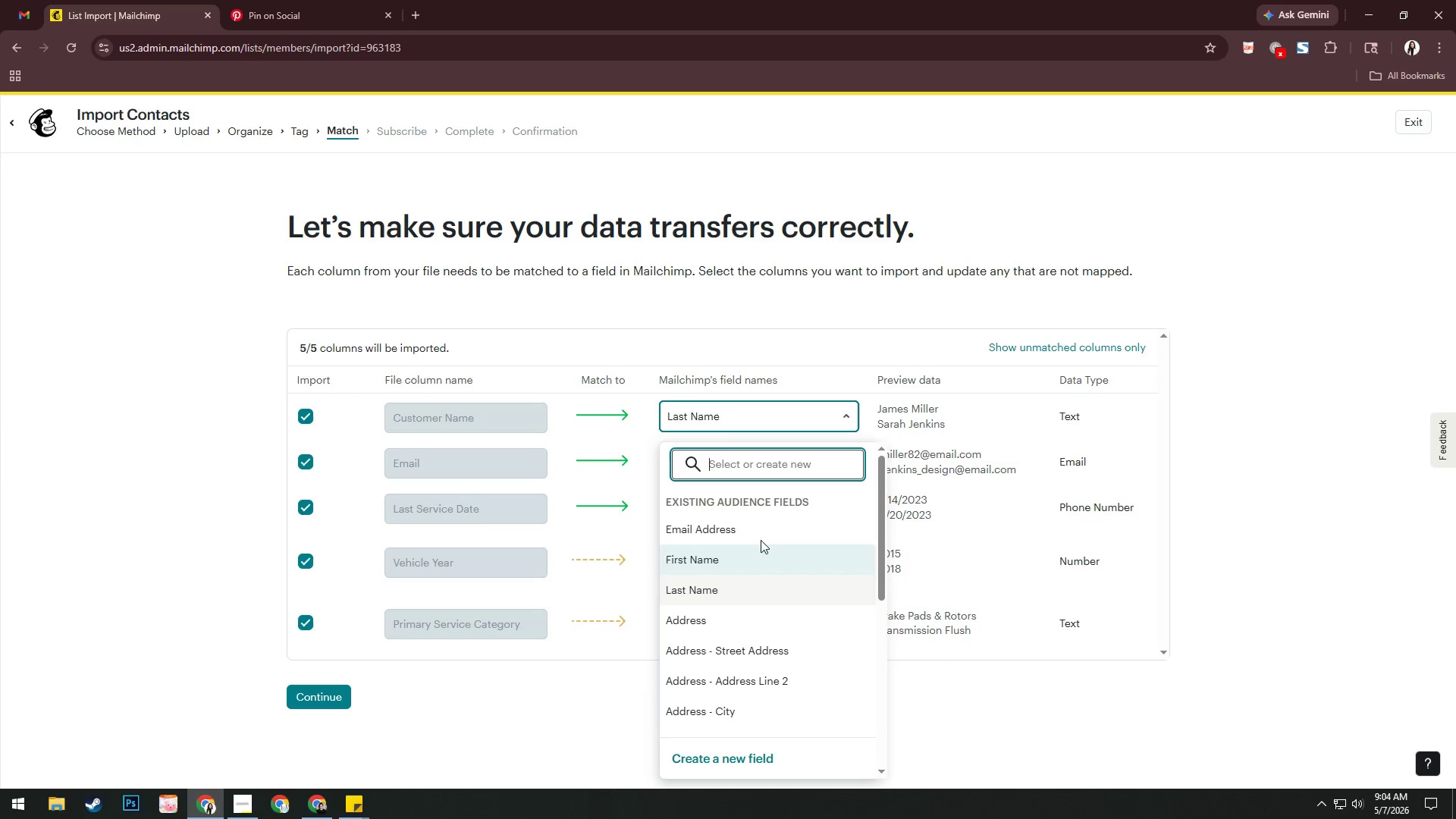 
left_click([1389, 527])
 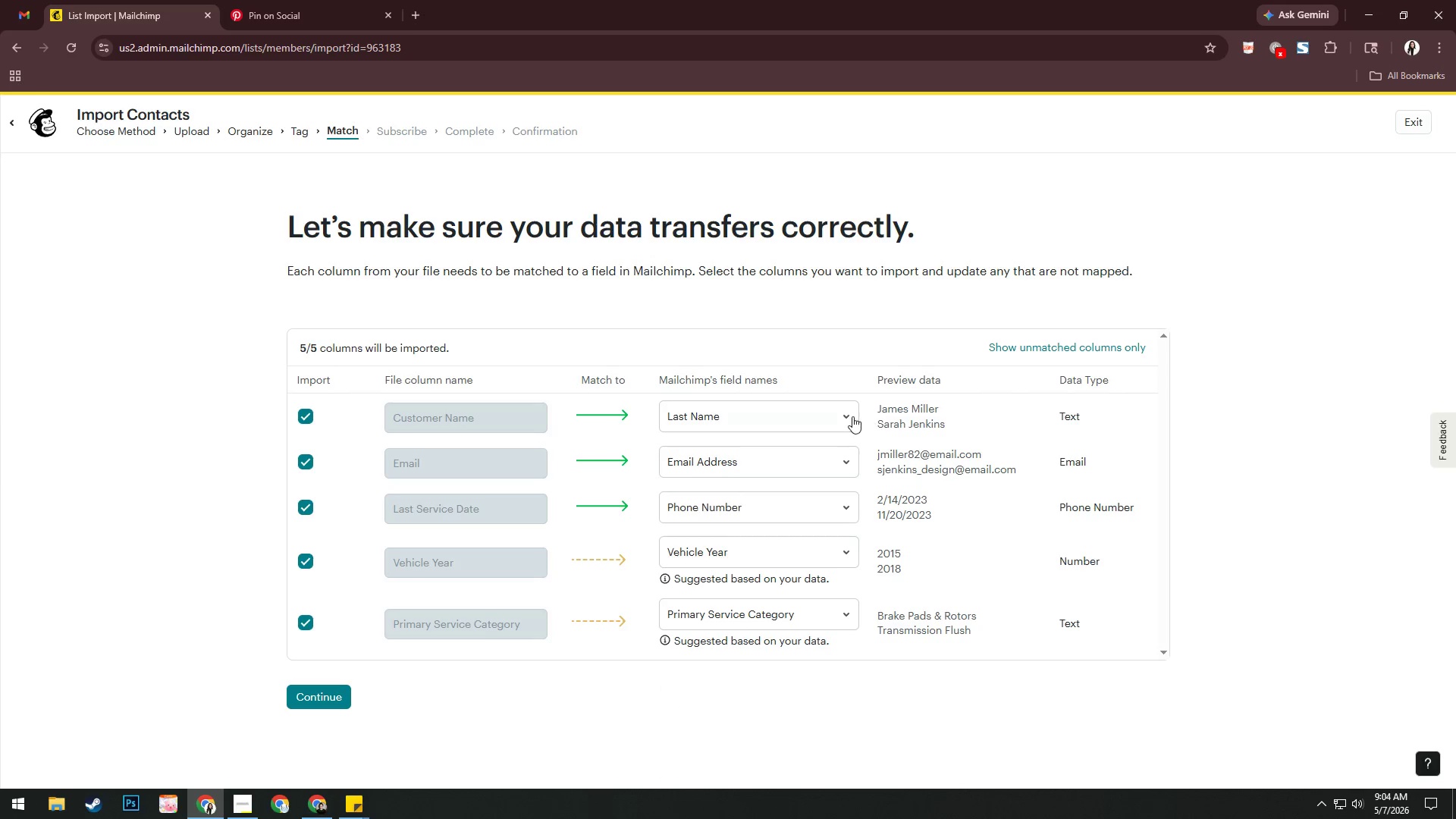 
key(F)
 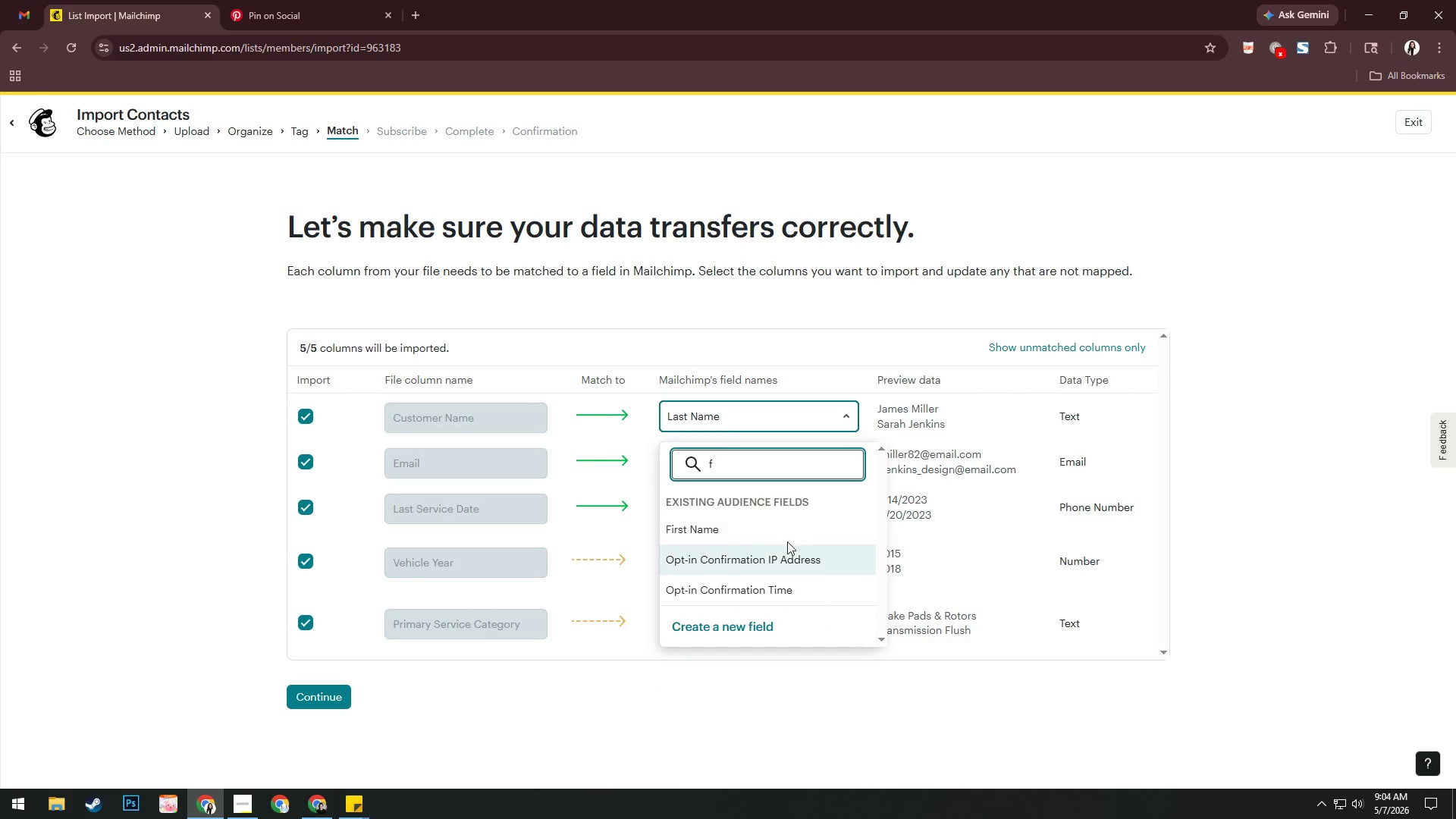 
left_click([788, 537])
 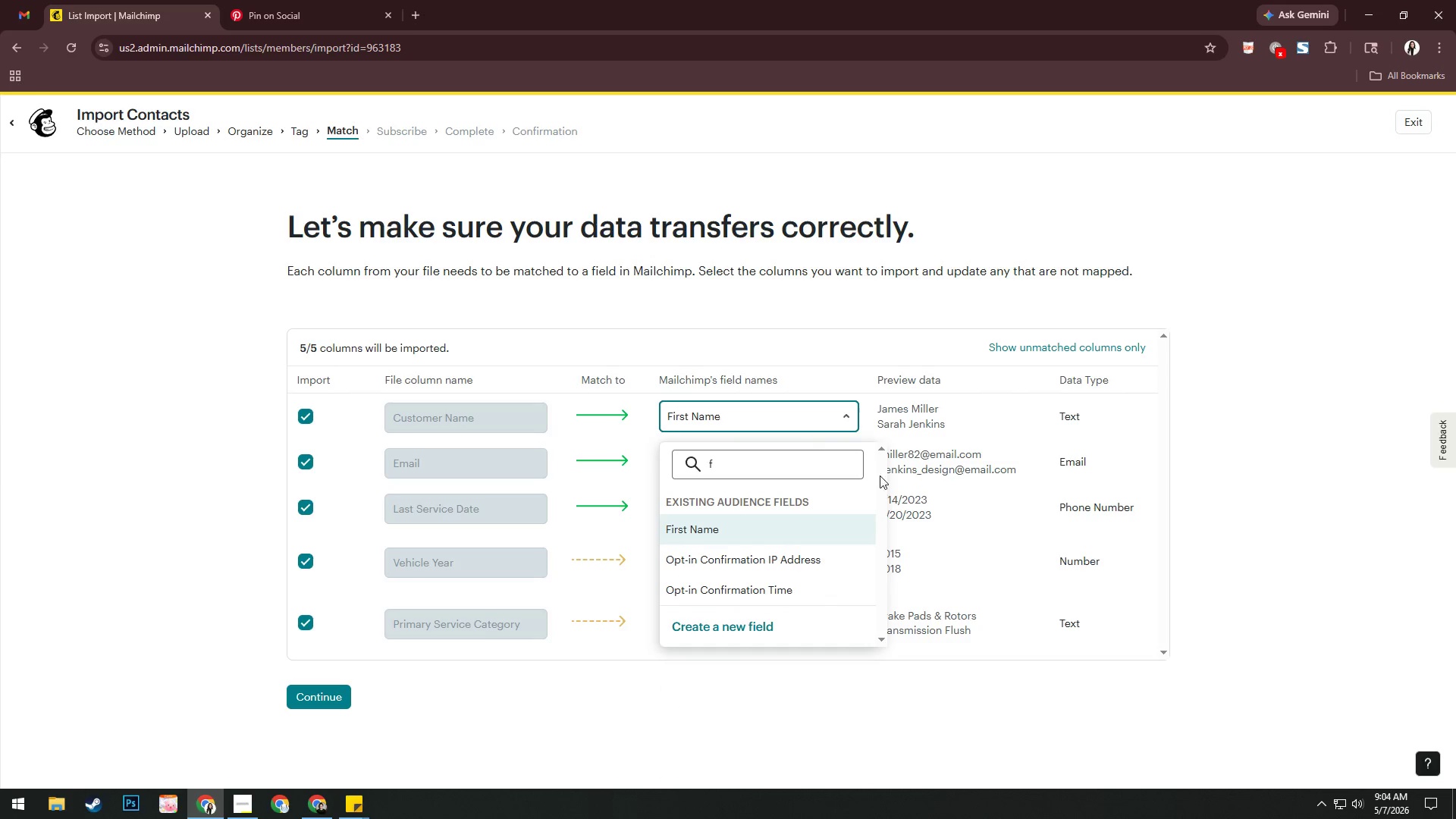 
left_click([1010, 518])
 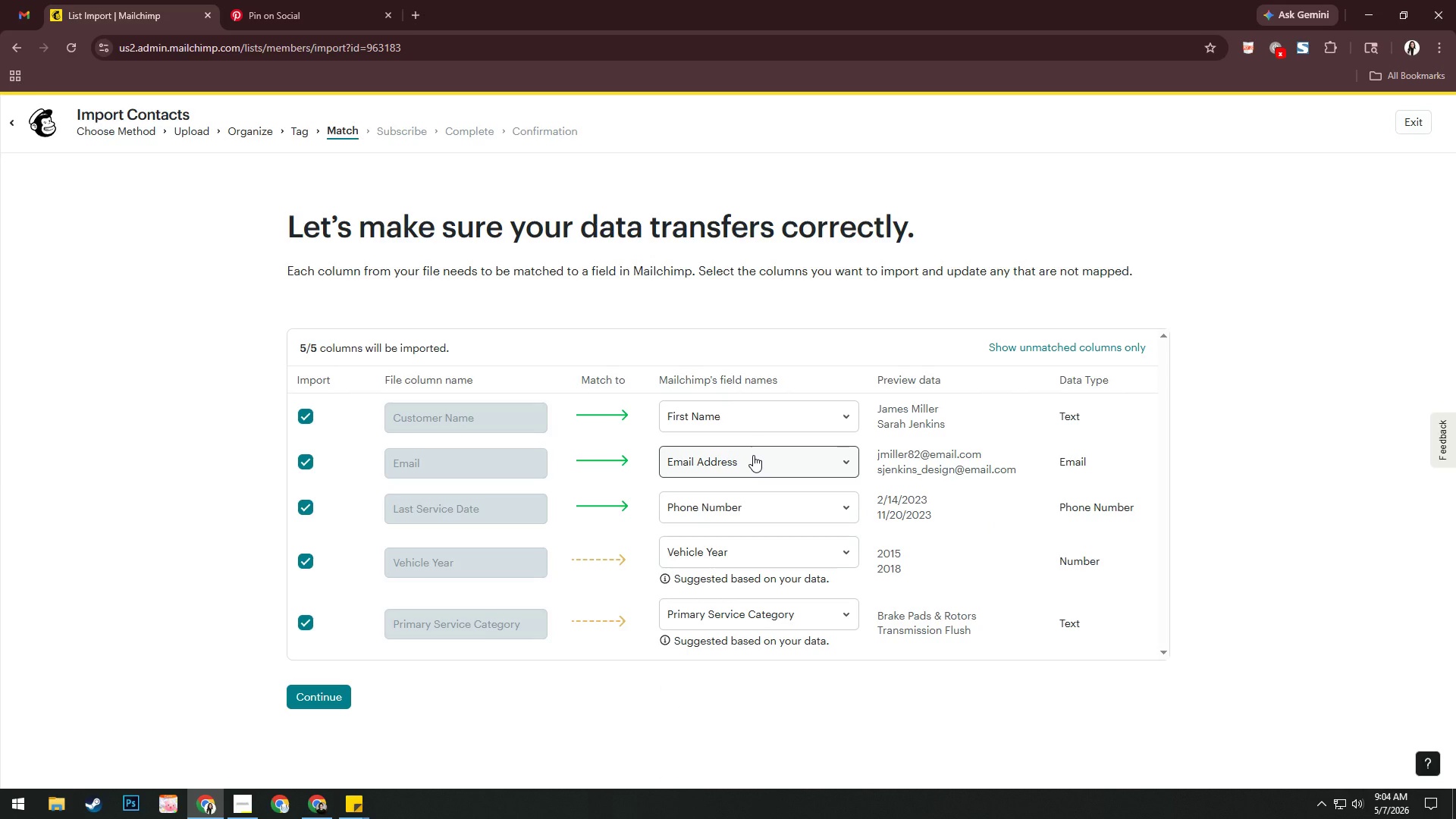 
left_click([753, 455])
 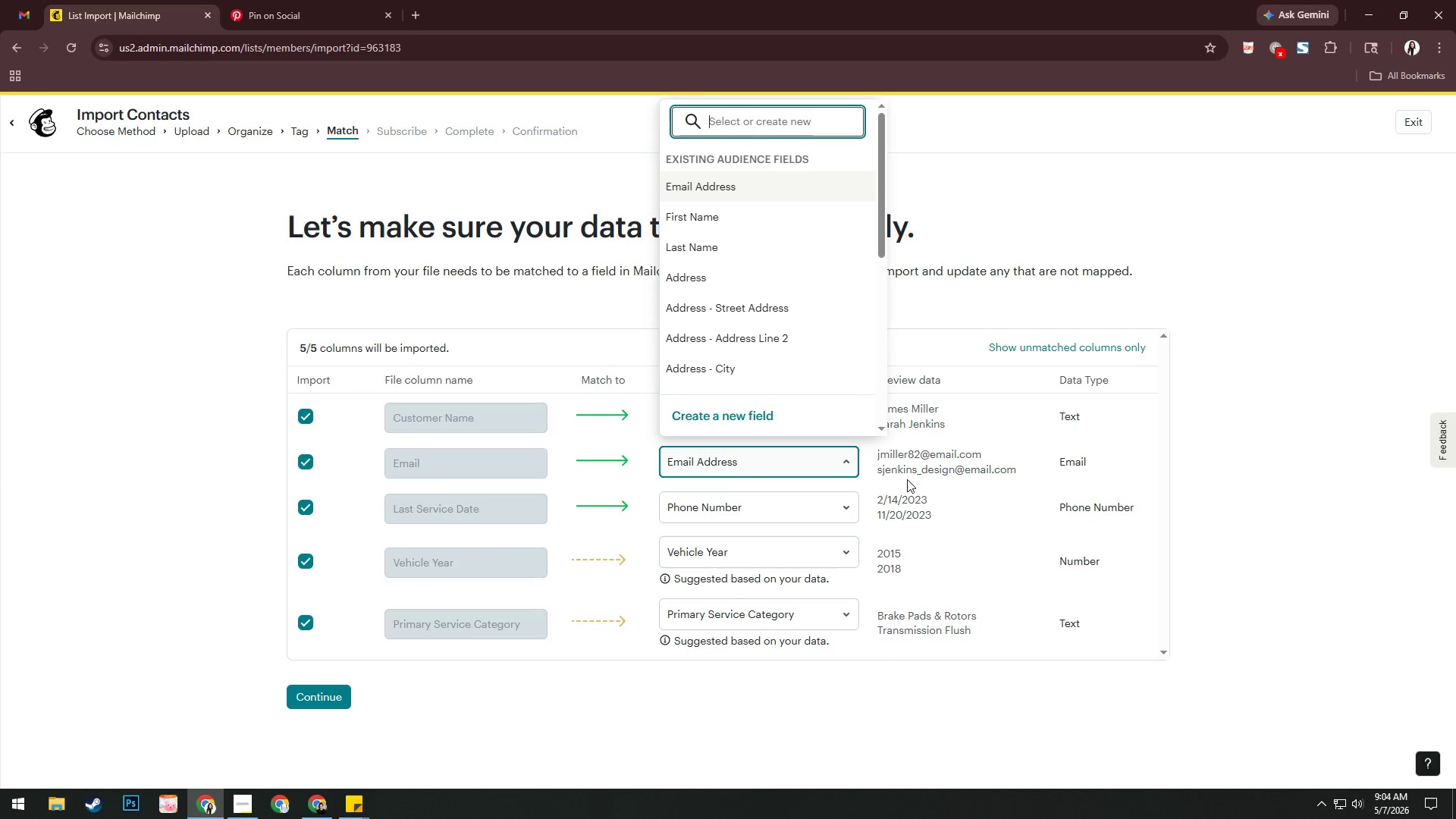 
left_click([952, 513])
 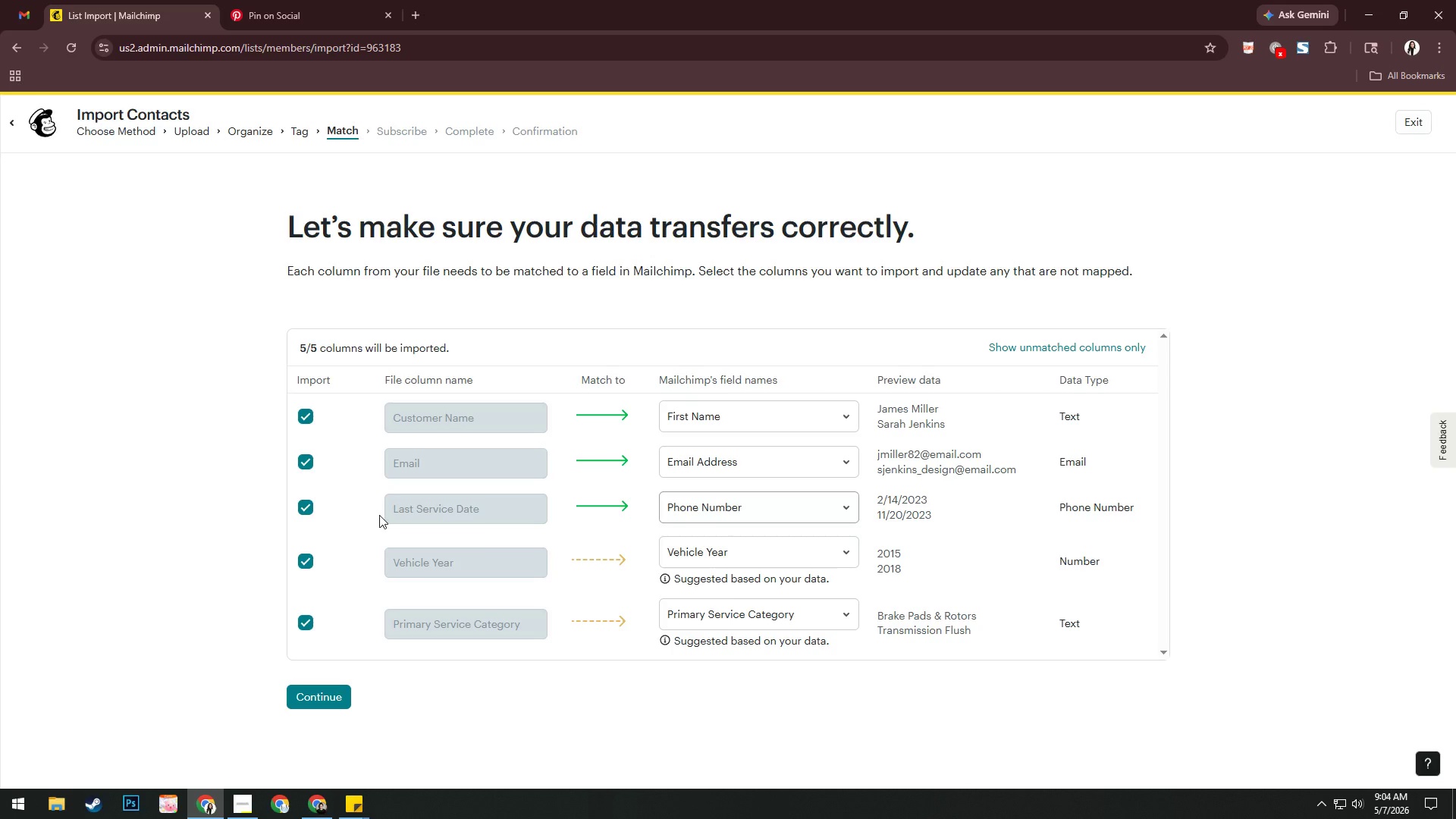 
left_click([790, 510])
 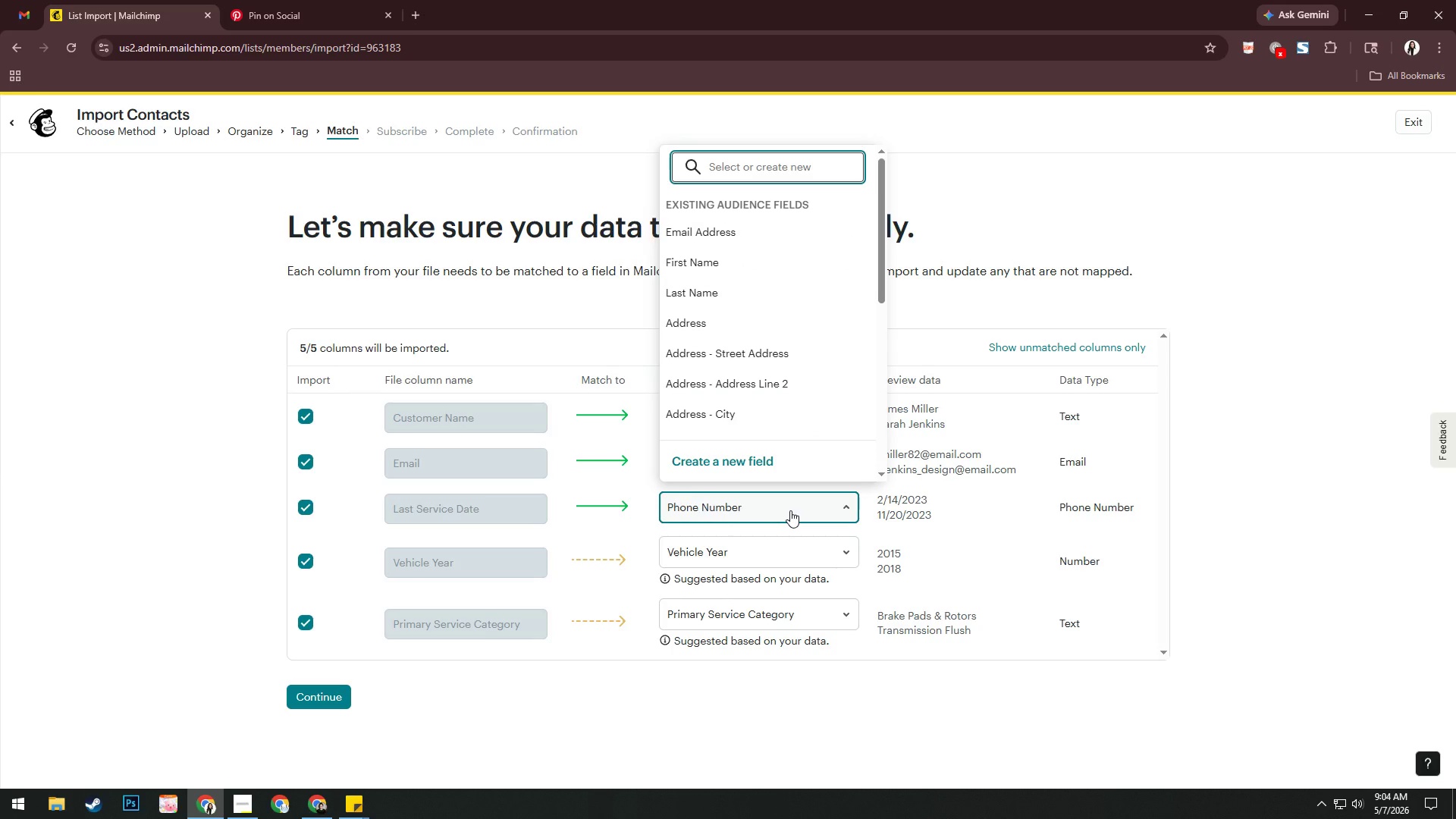 
key(C)
 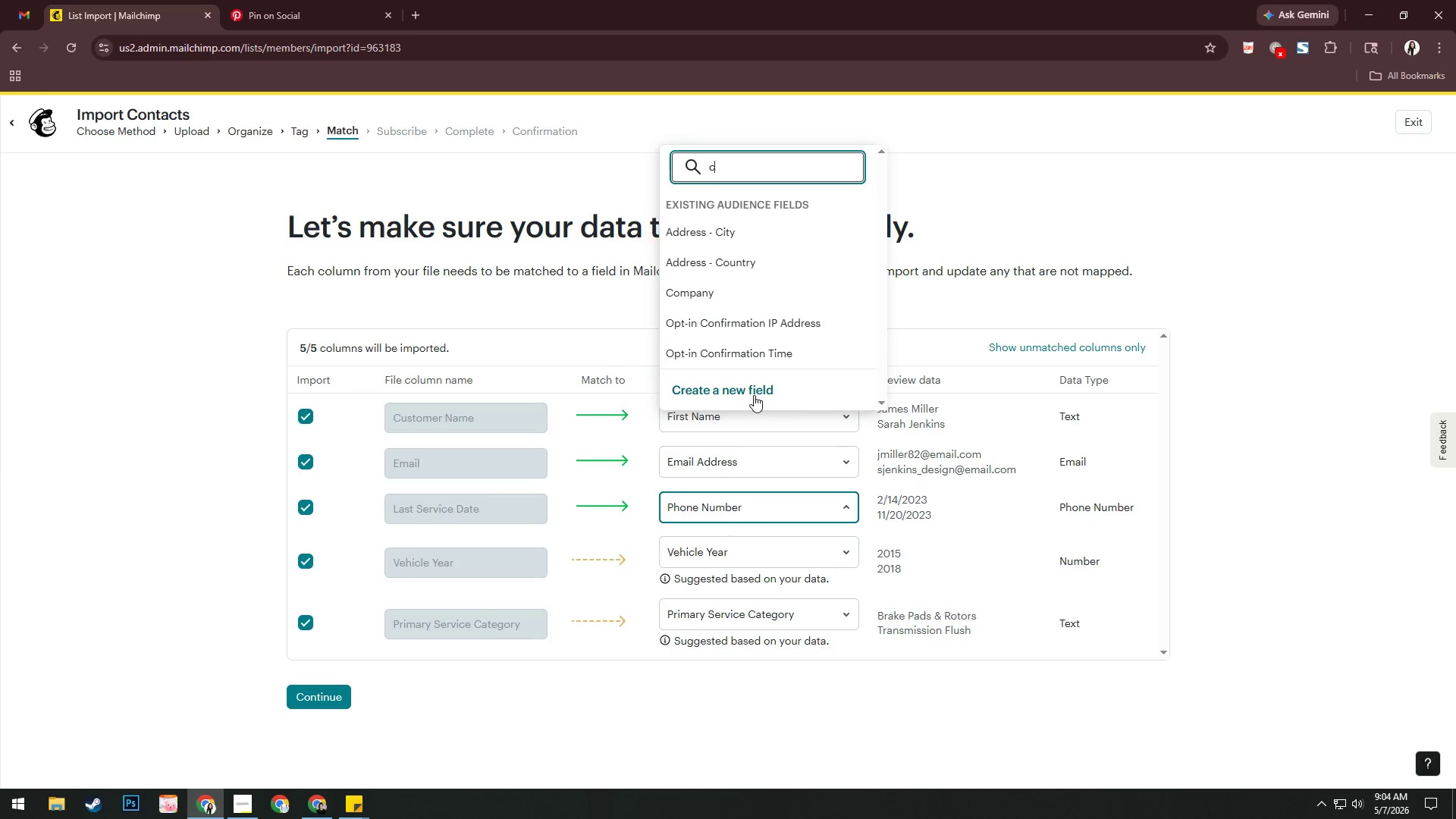 
left_click([753, 394])
 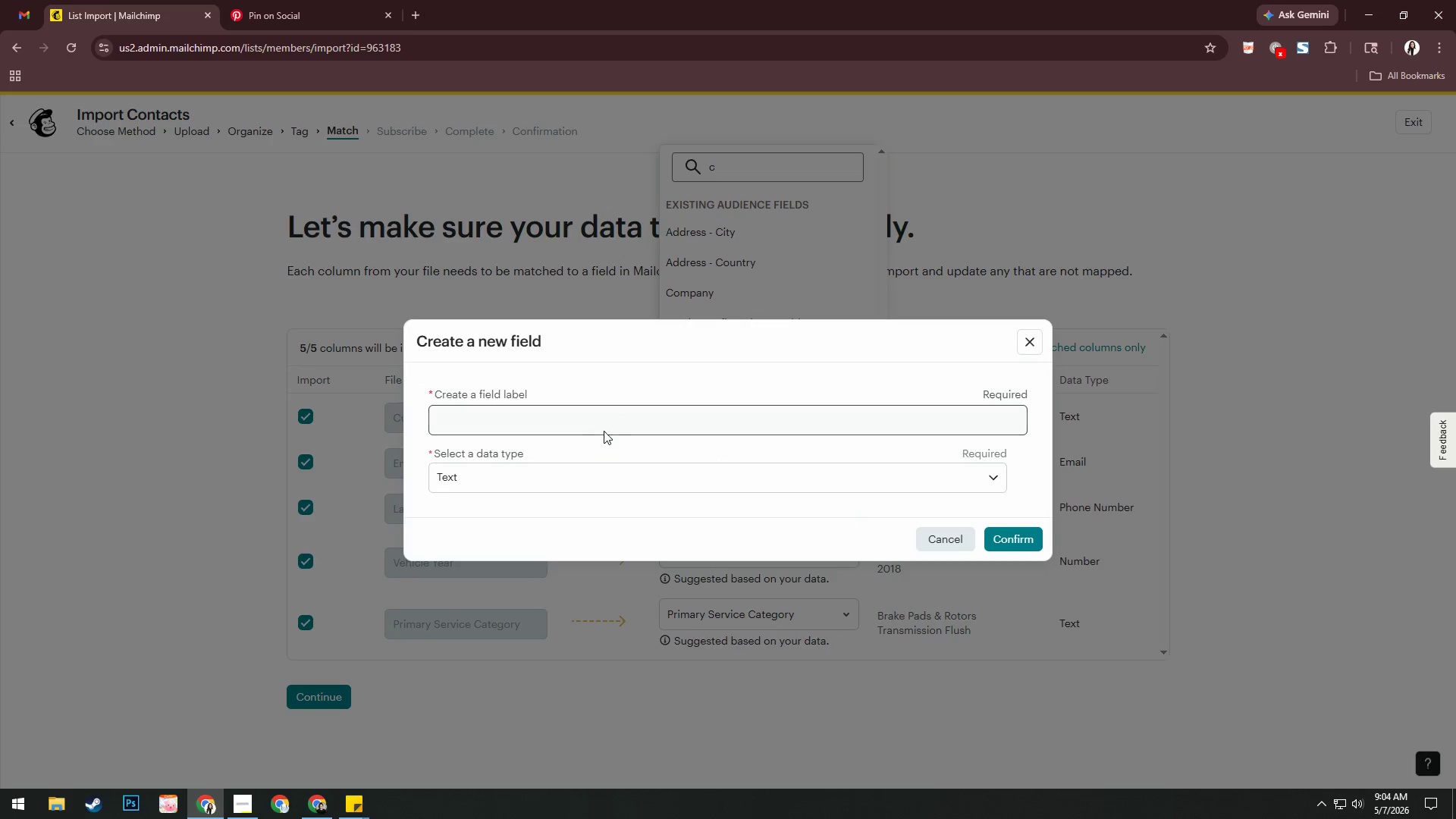 
left_click([605, 420])
 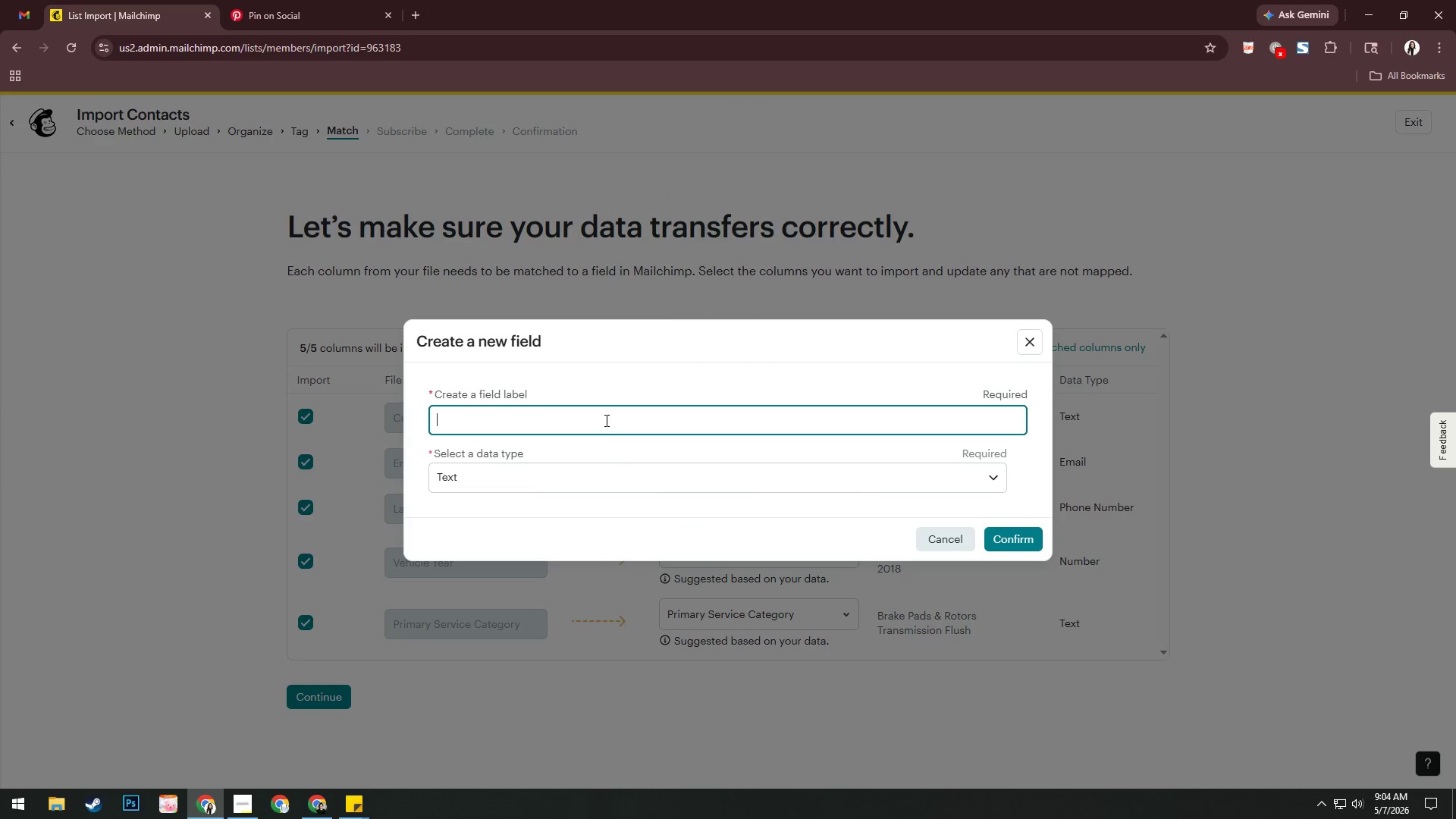 
key(Control+V)
 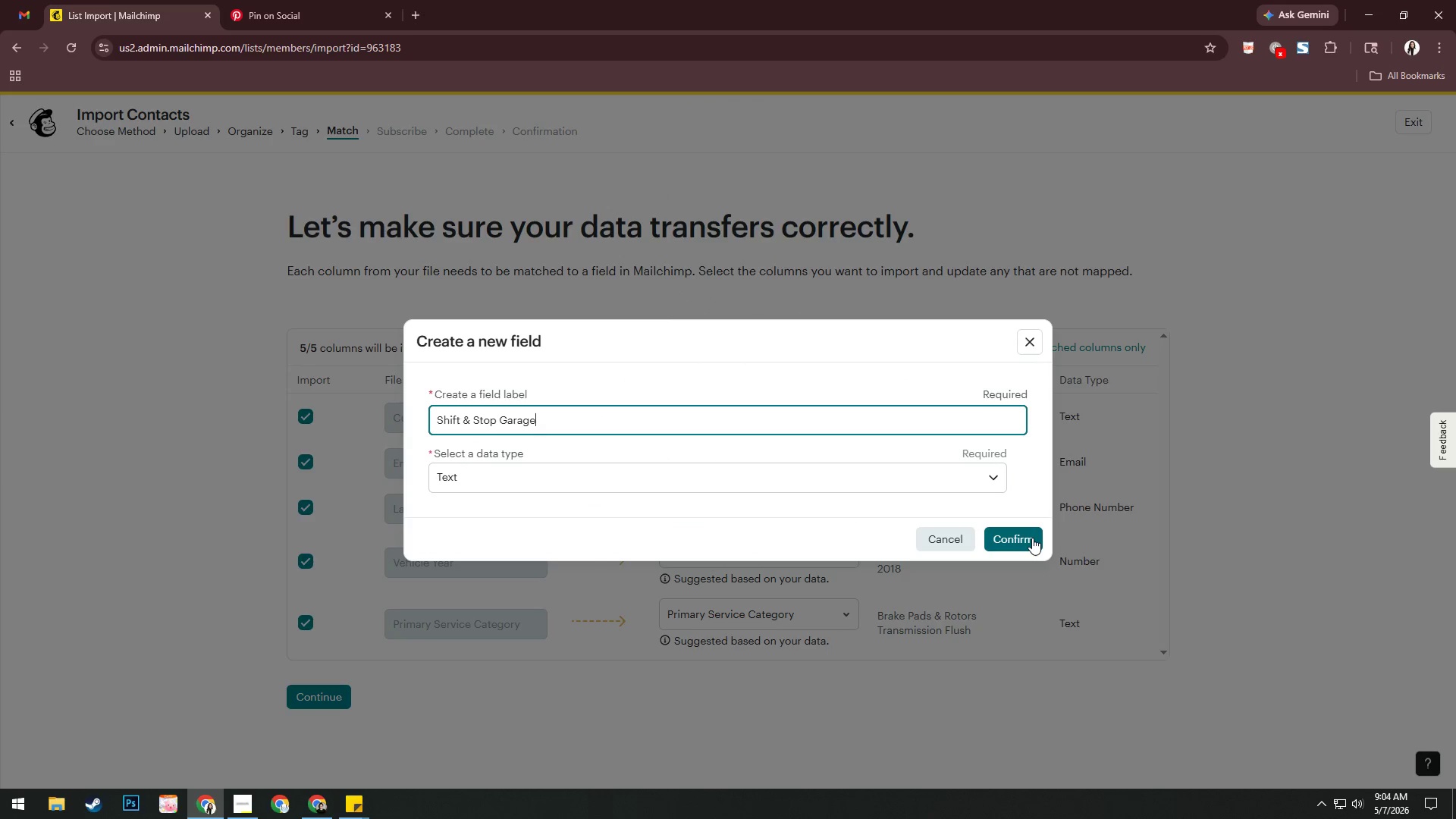 
key(Control+ControlLeft)
 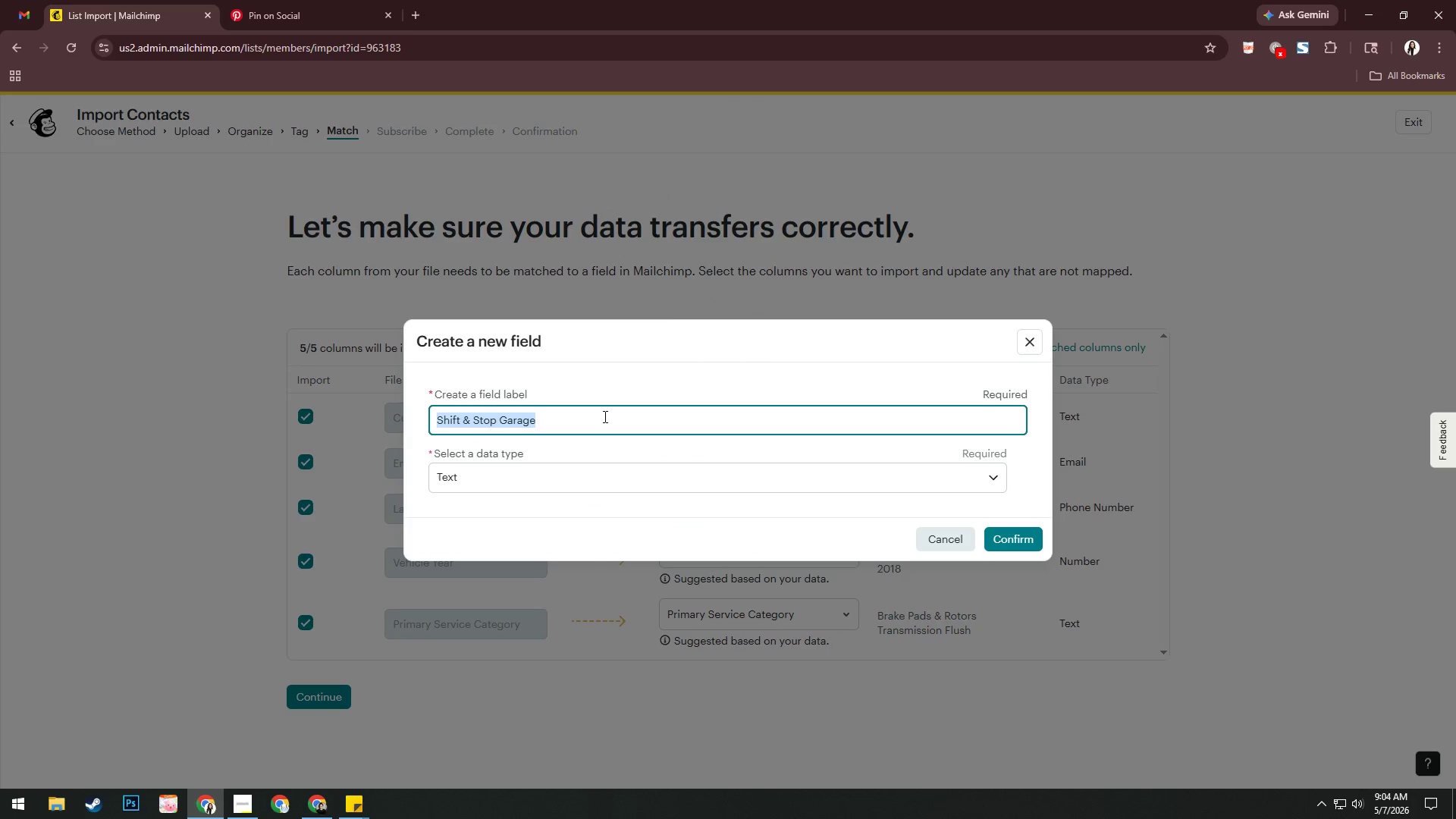 
key(Control+A)
 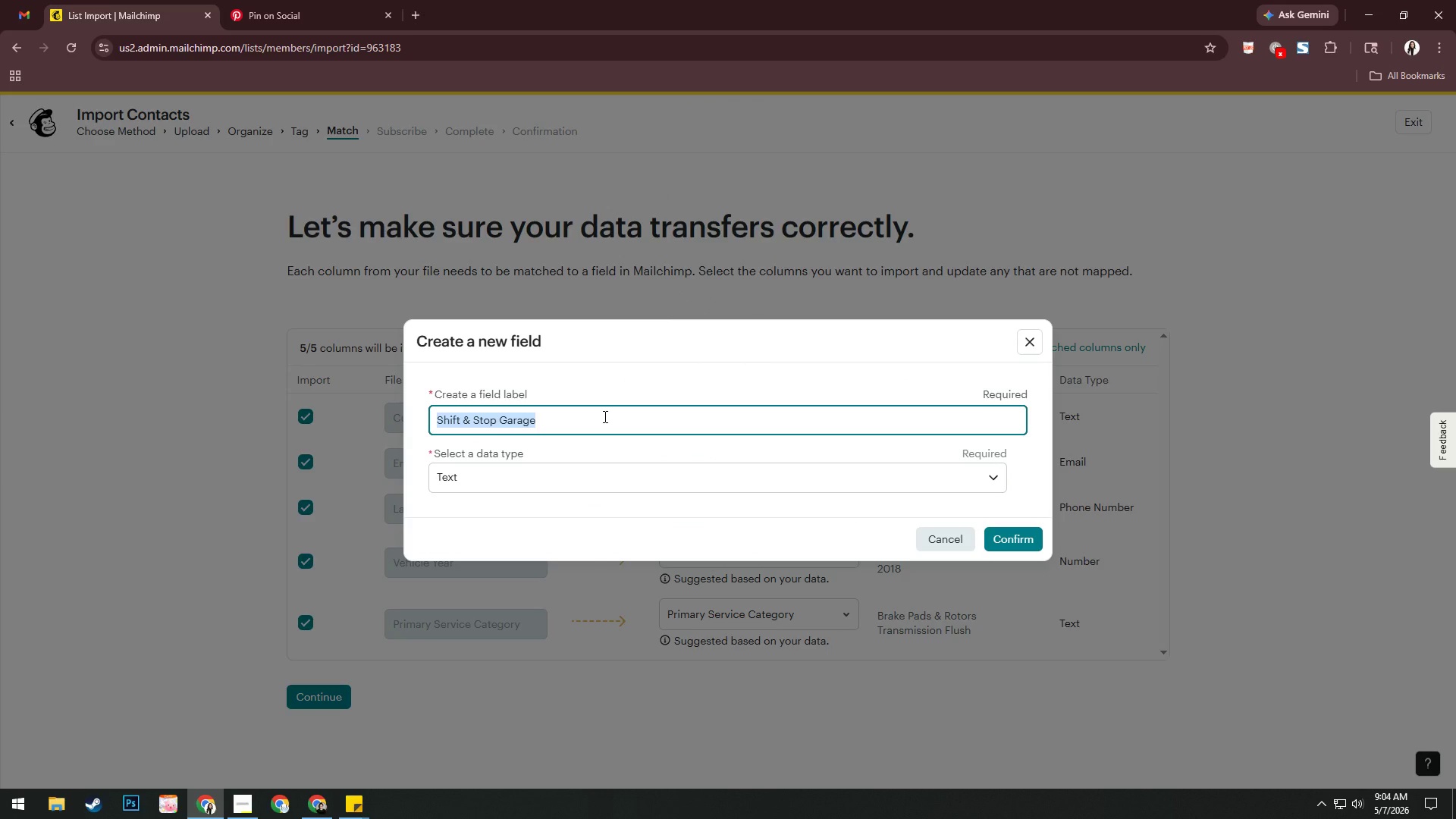 
type(Last Service Date)
 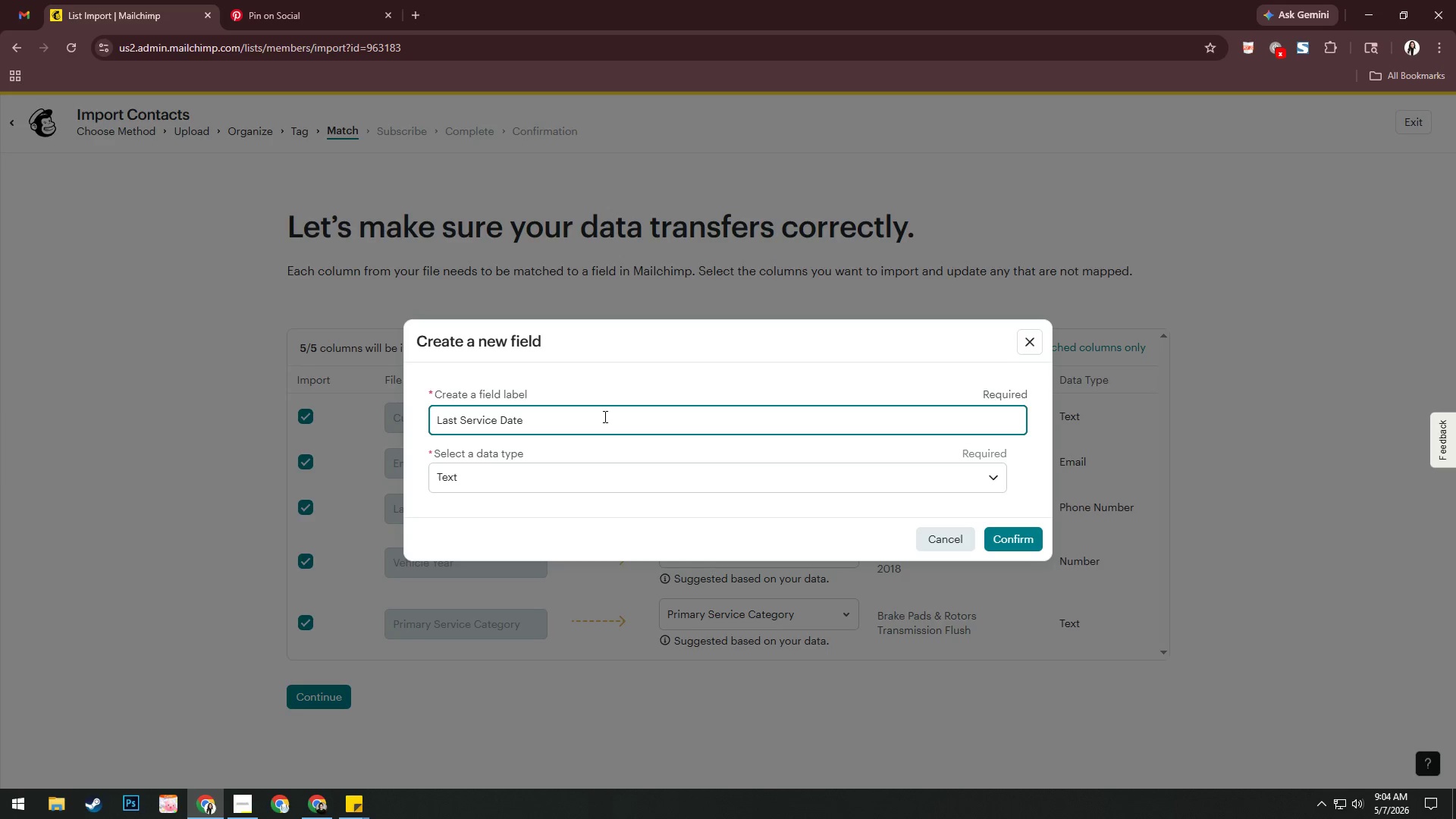 
double_click([905, 462])
 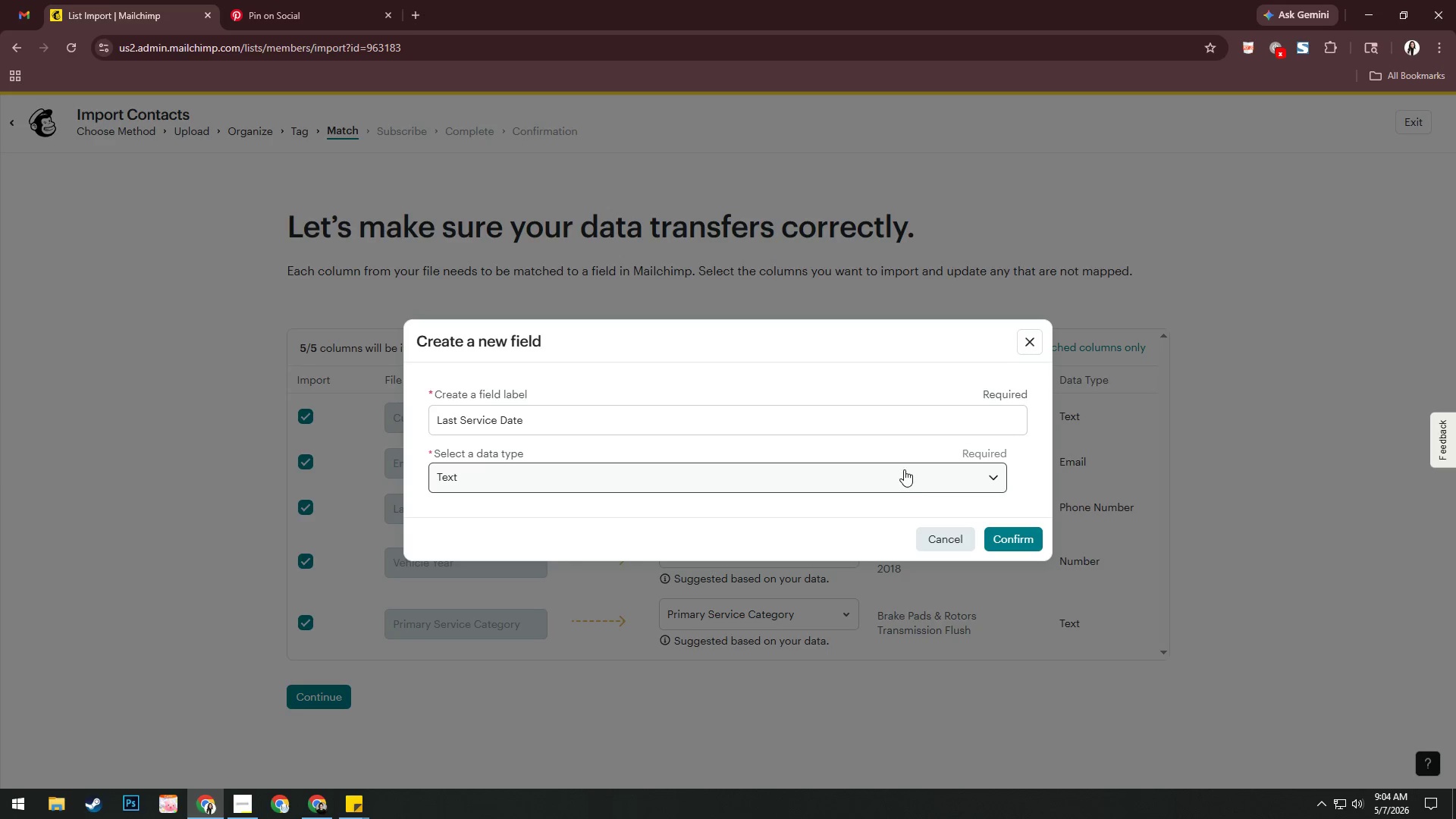 
left_click([904, 469])
 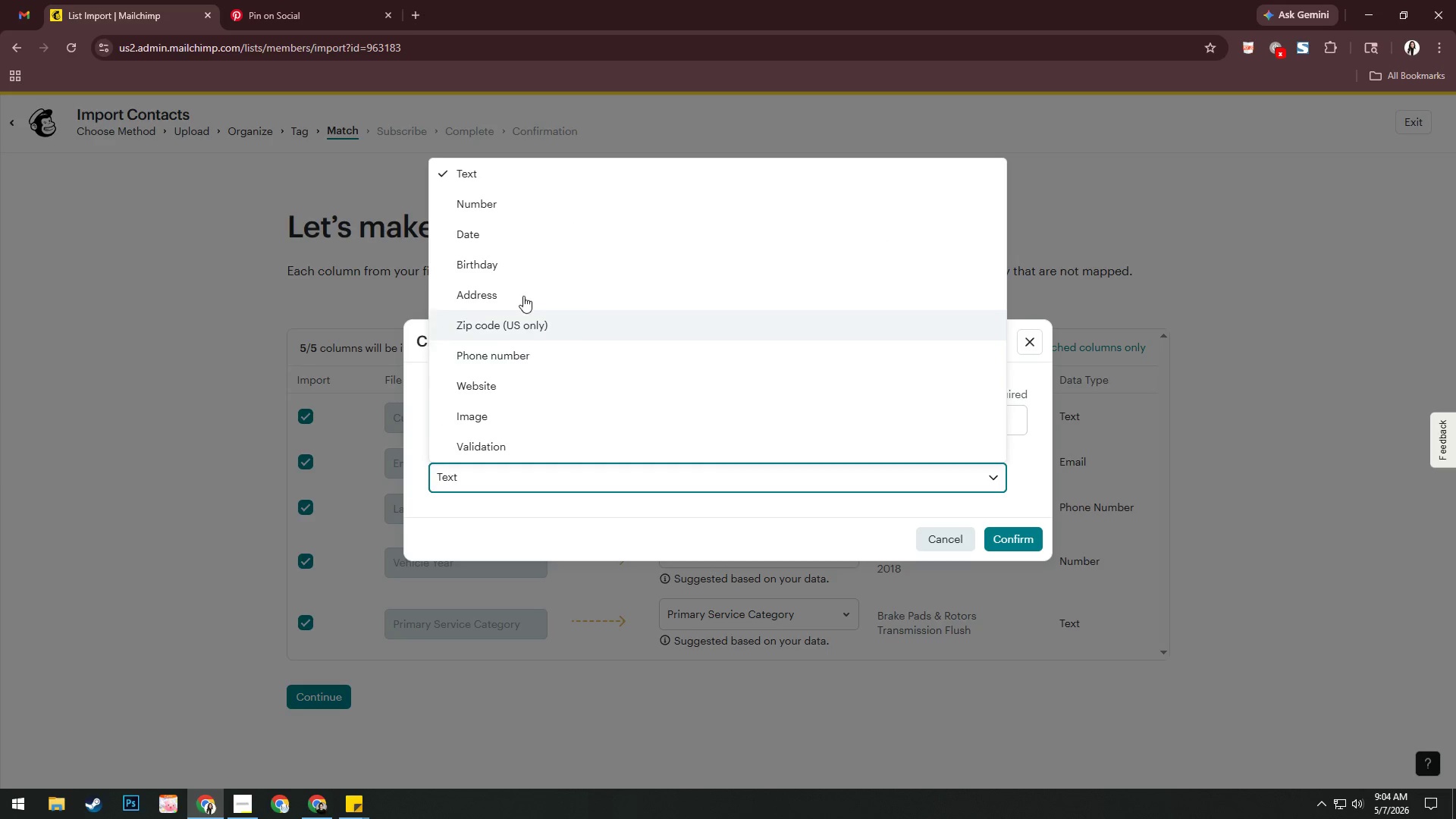 
left_click([522, 240])
 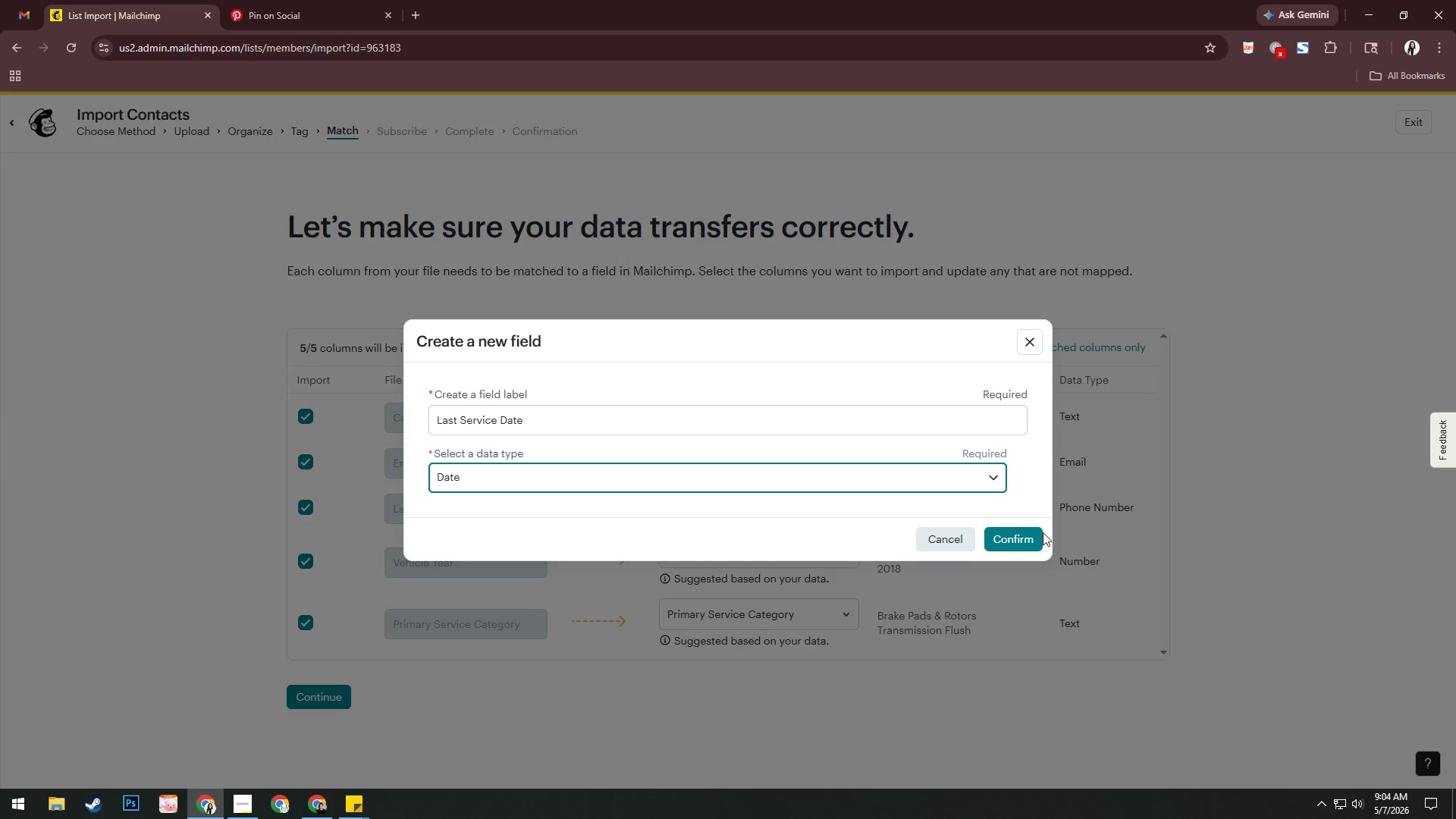 
left_click([1040, 535])
 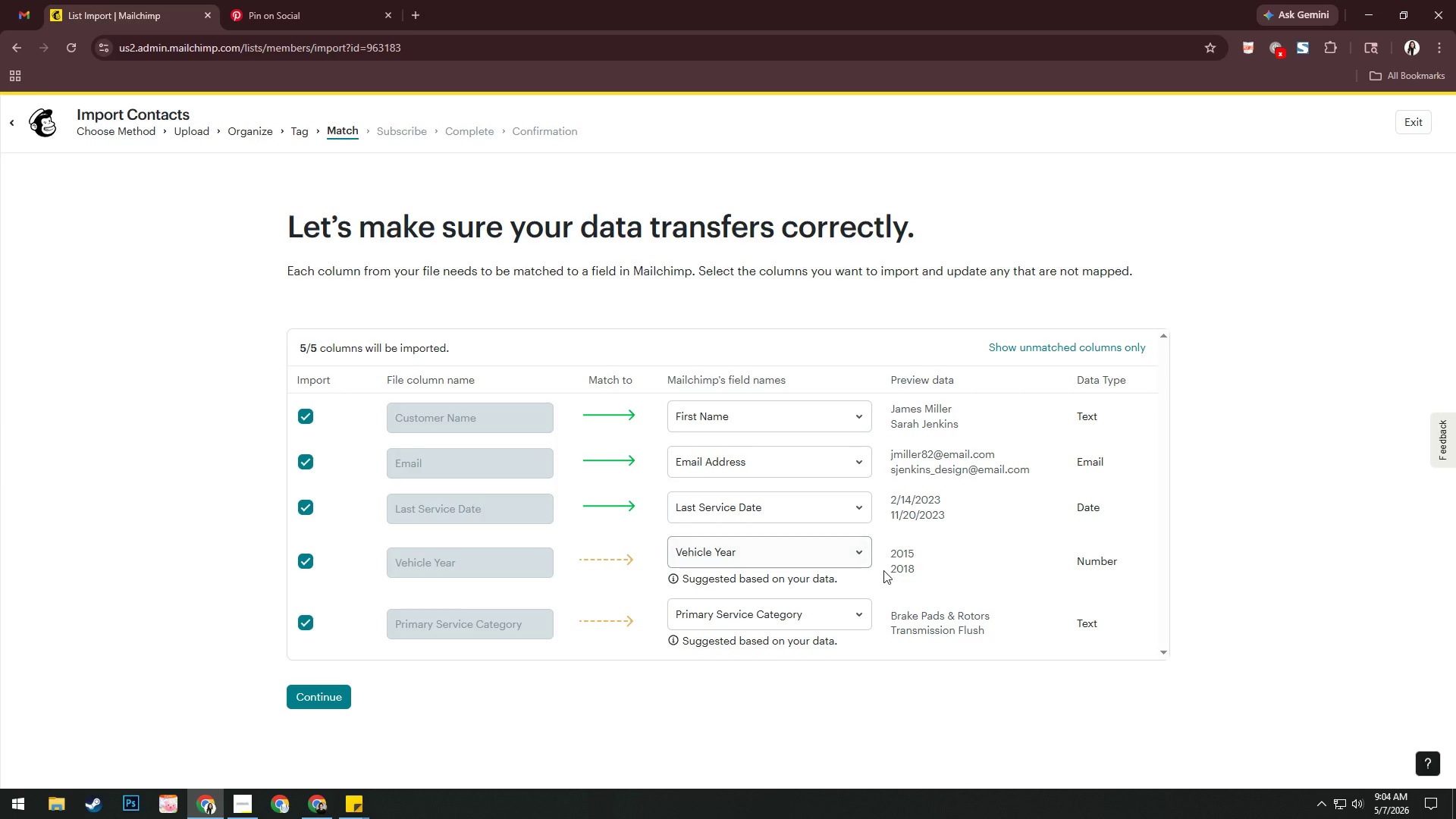 
left_click([839, 554])
 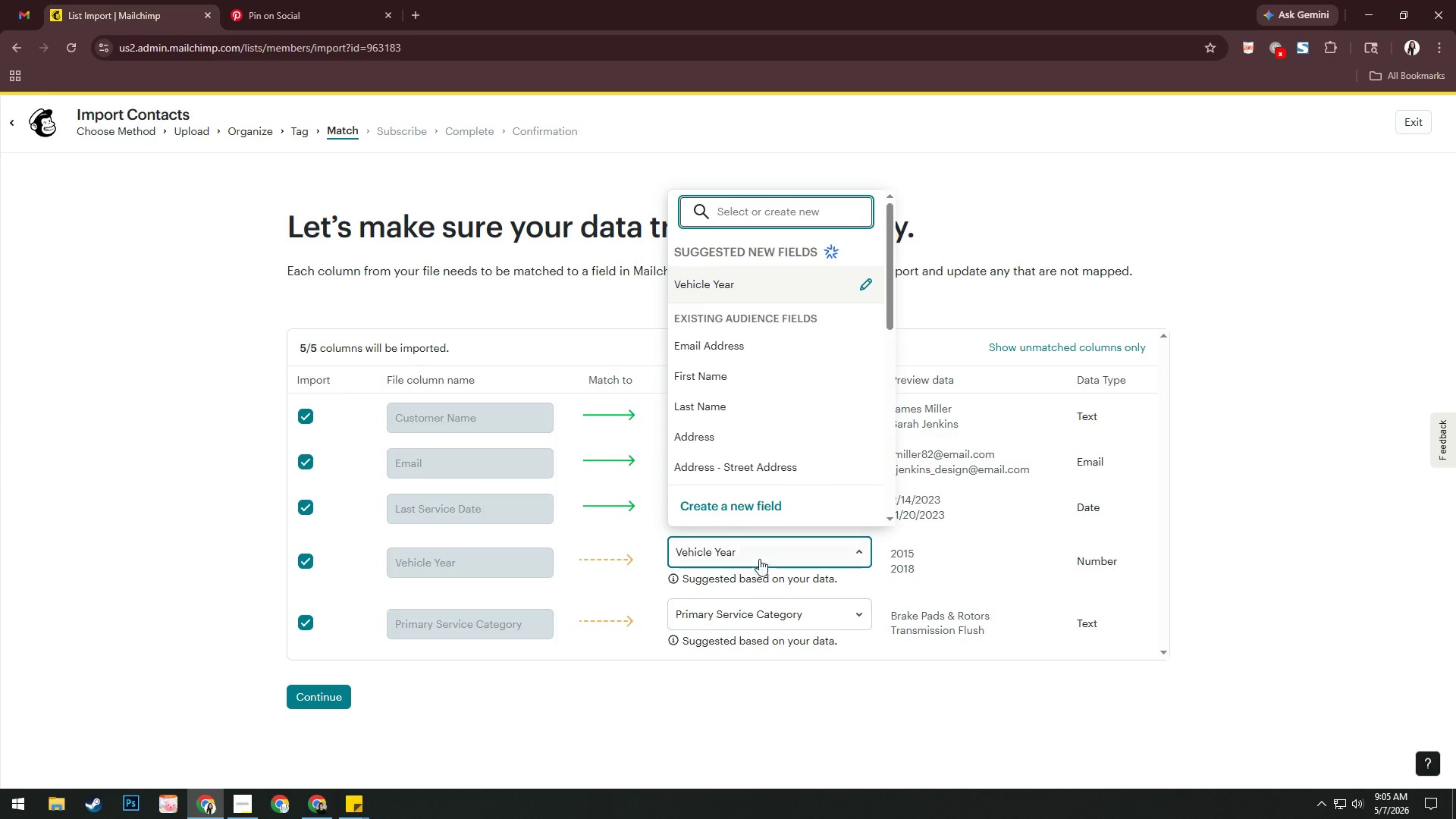 
left_click([759, 500])
 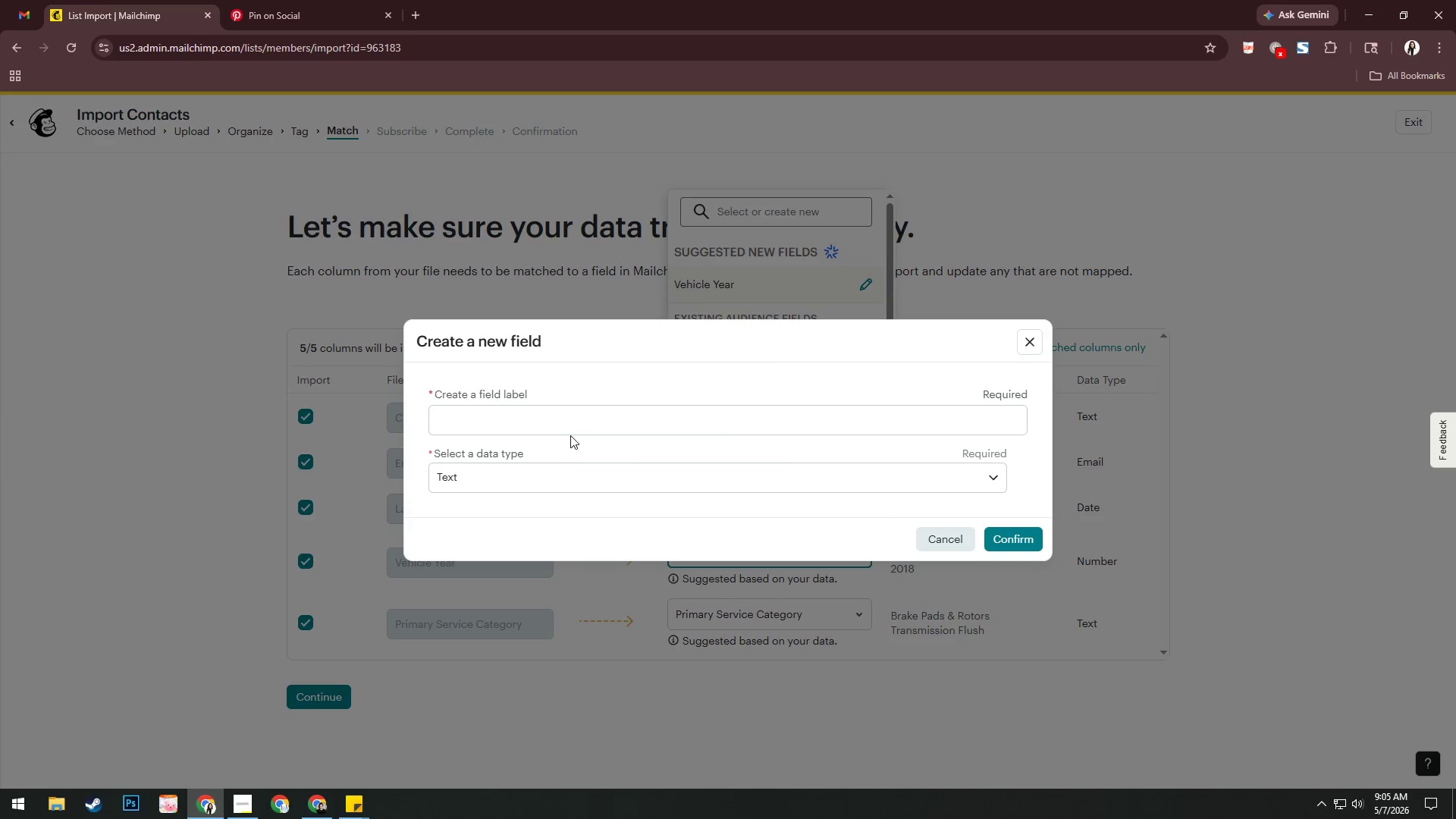 
left_click([576, 423])
 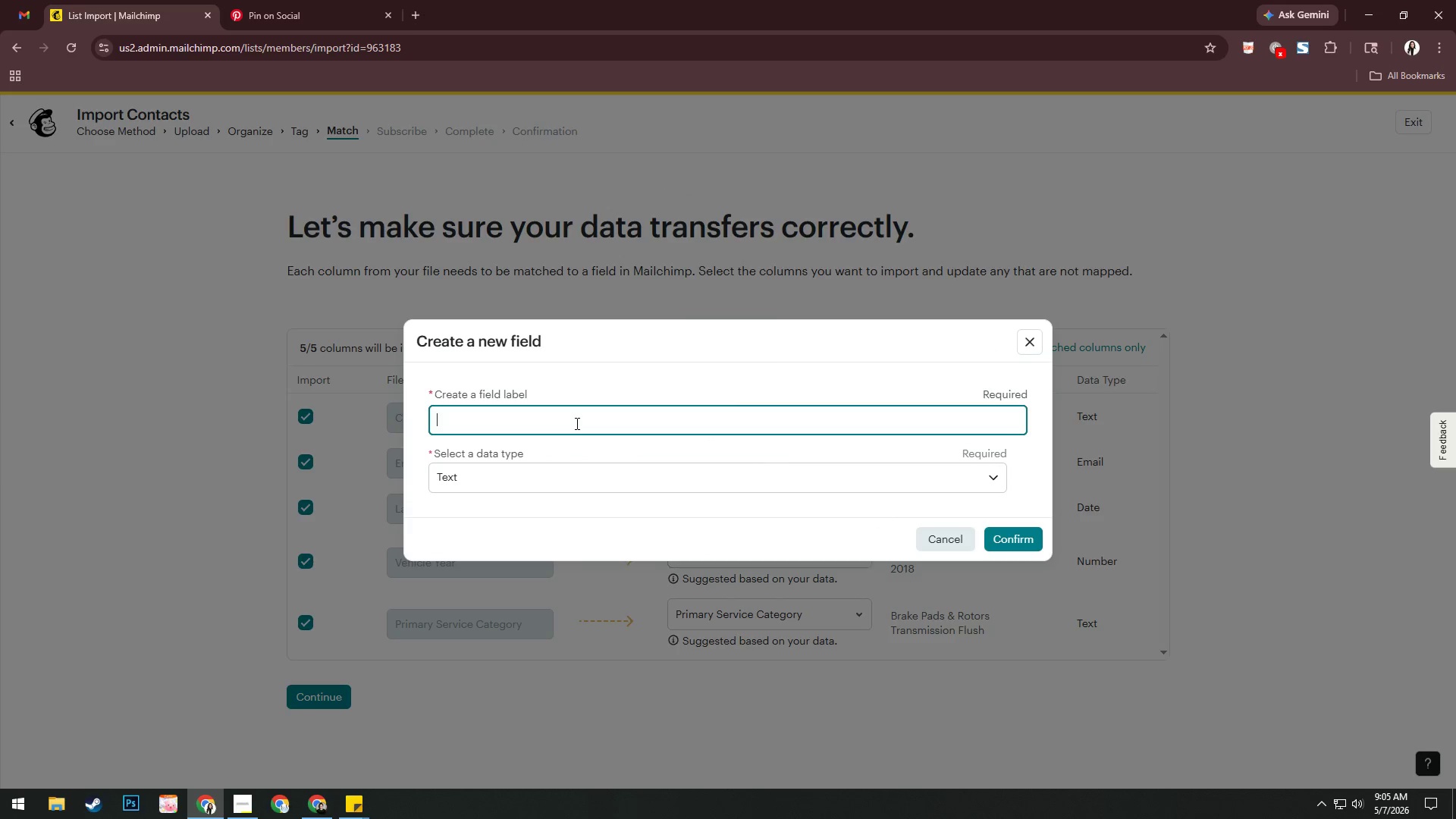 
type(B)
key(Backspace)
type(e)
key(Backspace)
type(Vehicle )
key(Backspace)
type( Year)
 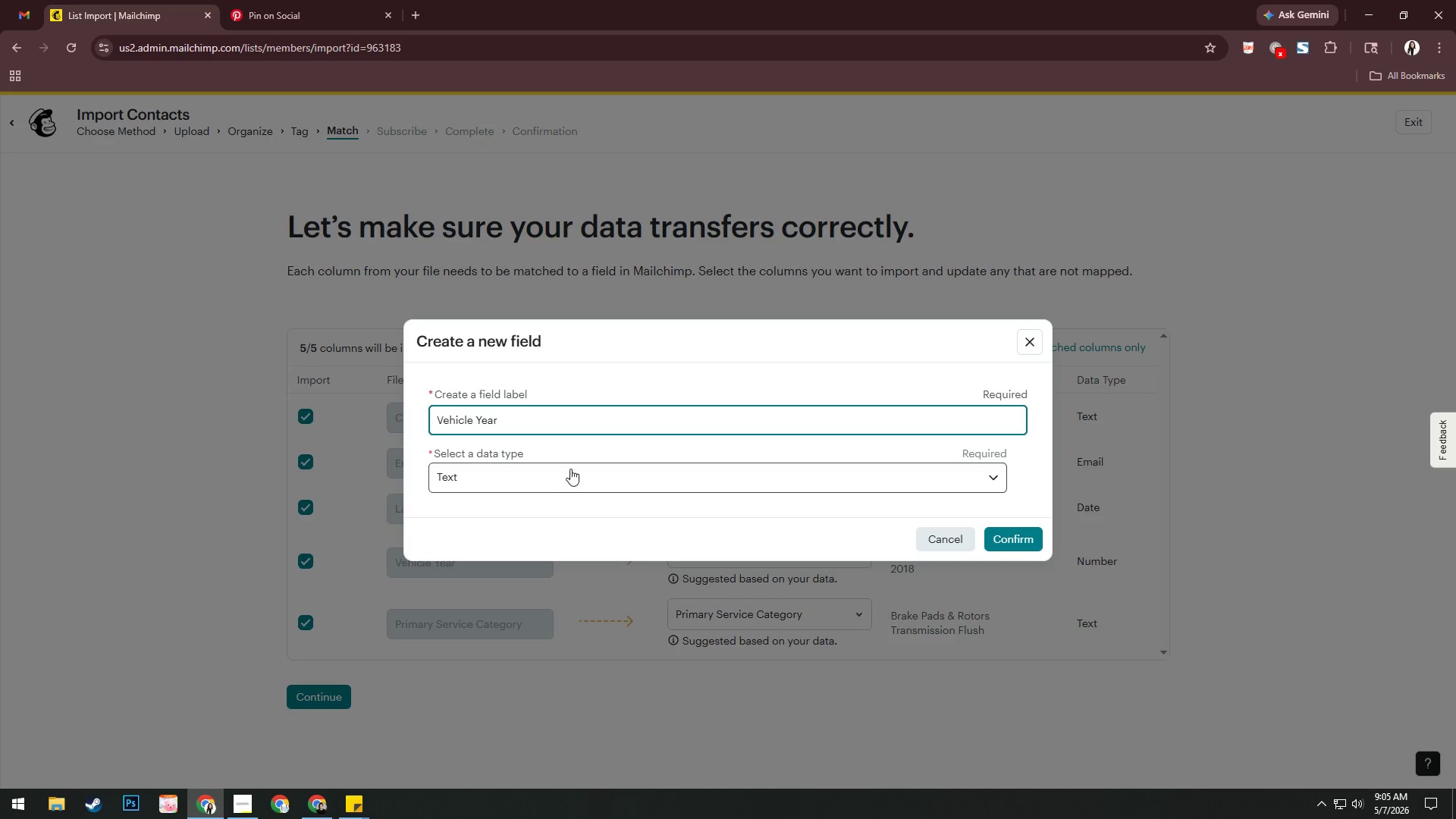 
left_click([570, 481])
 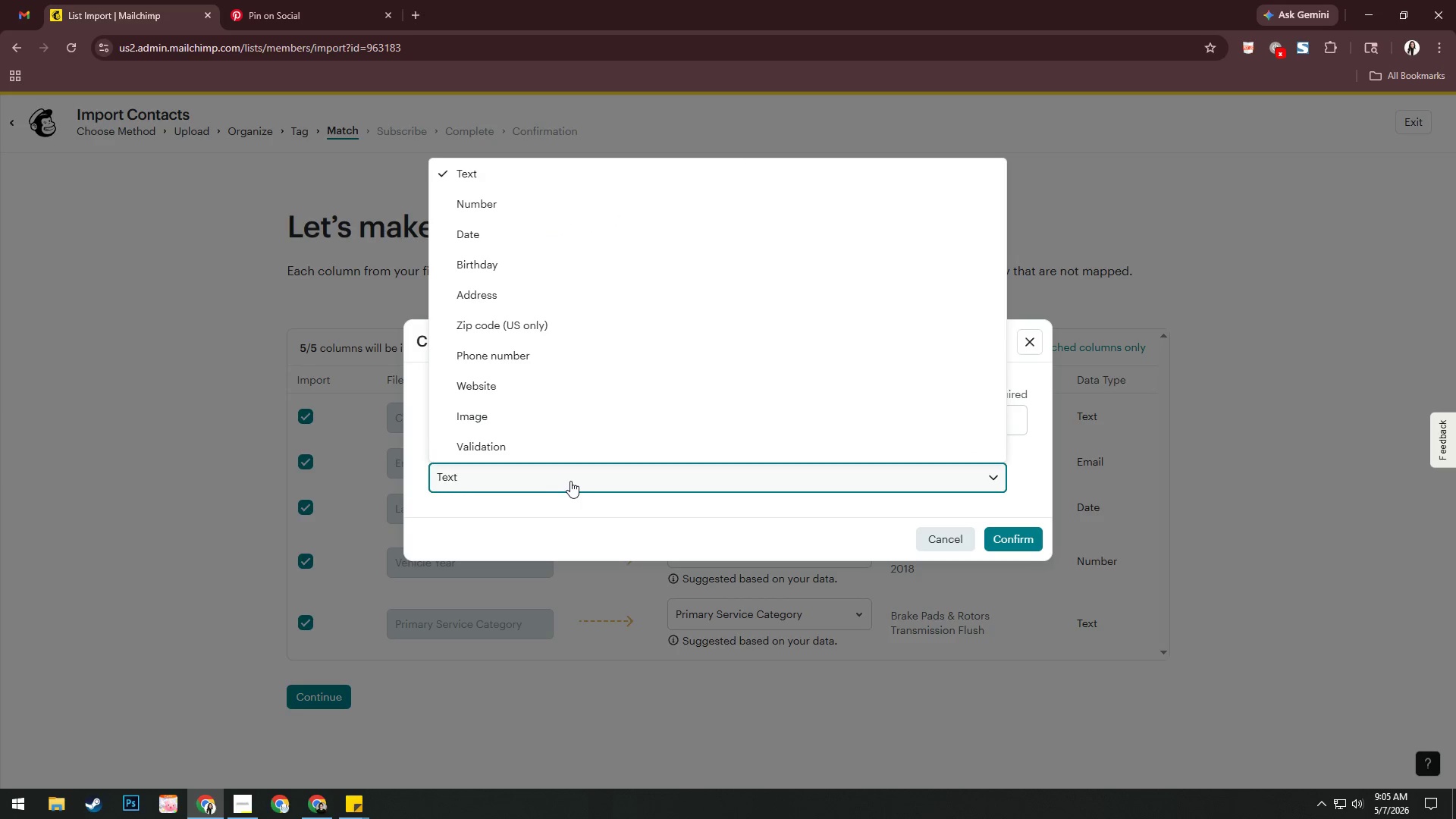 
type(da)
 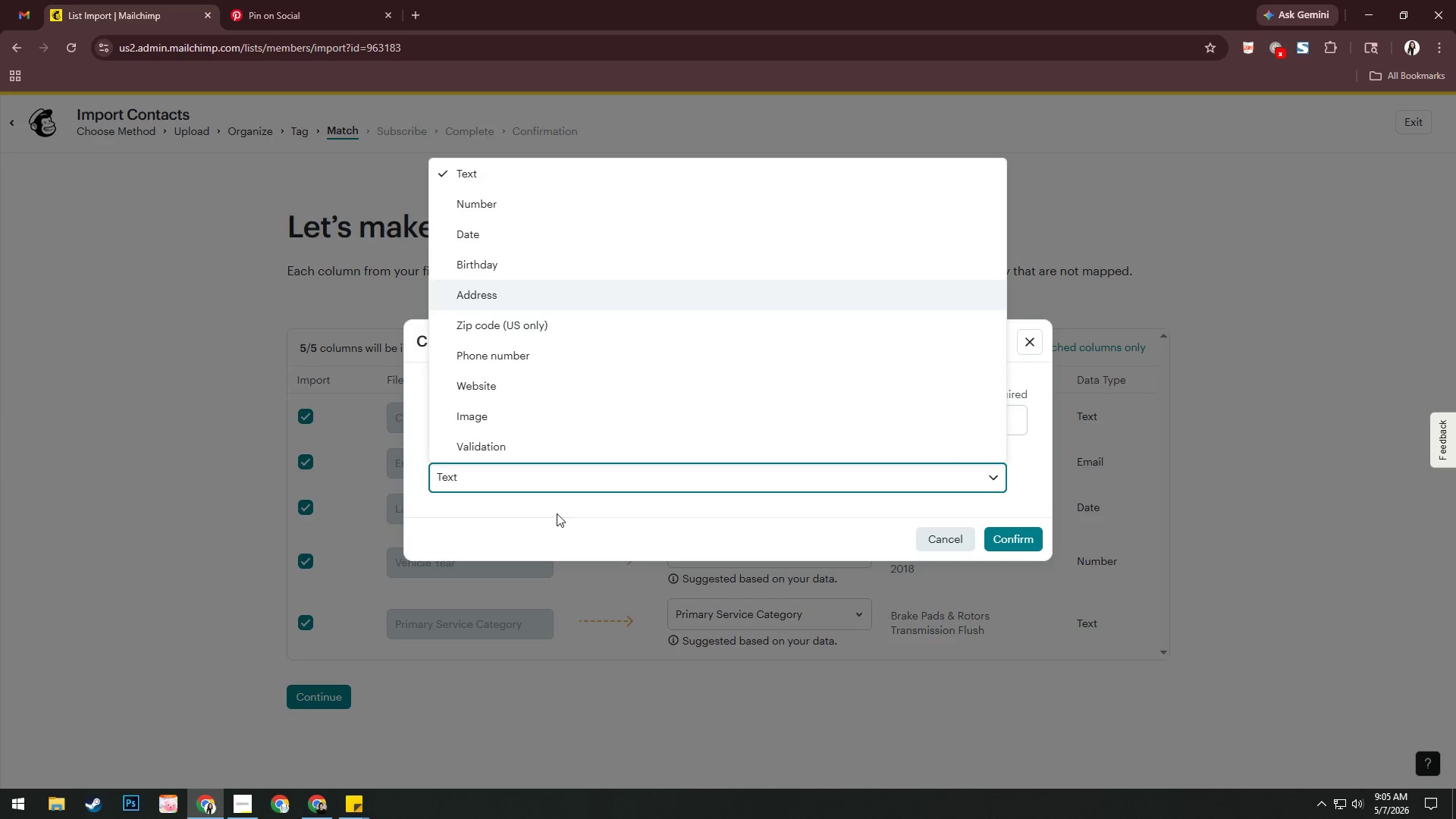 
wait(5.37)
 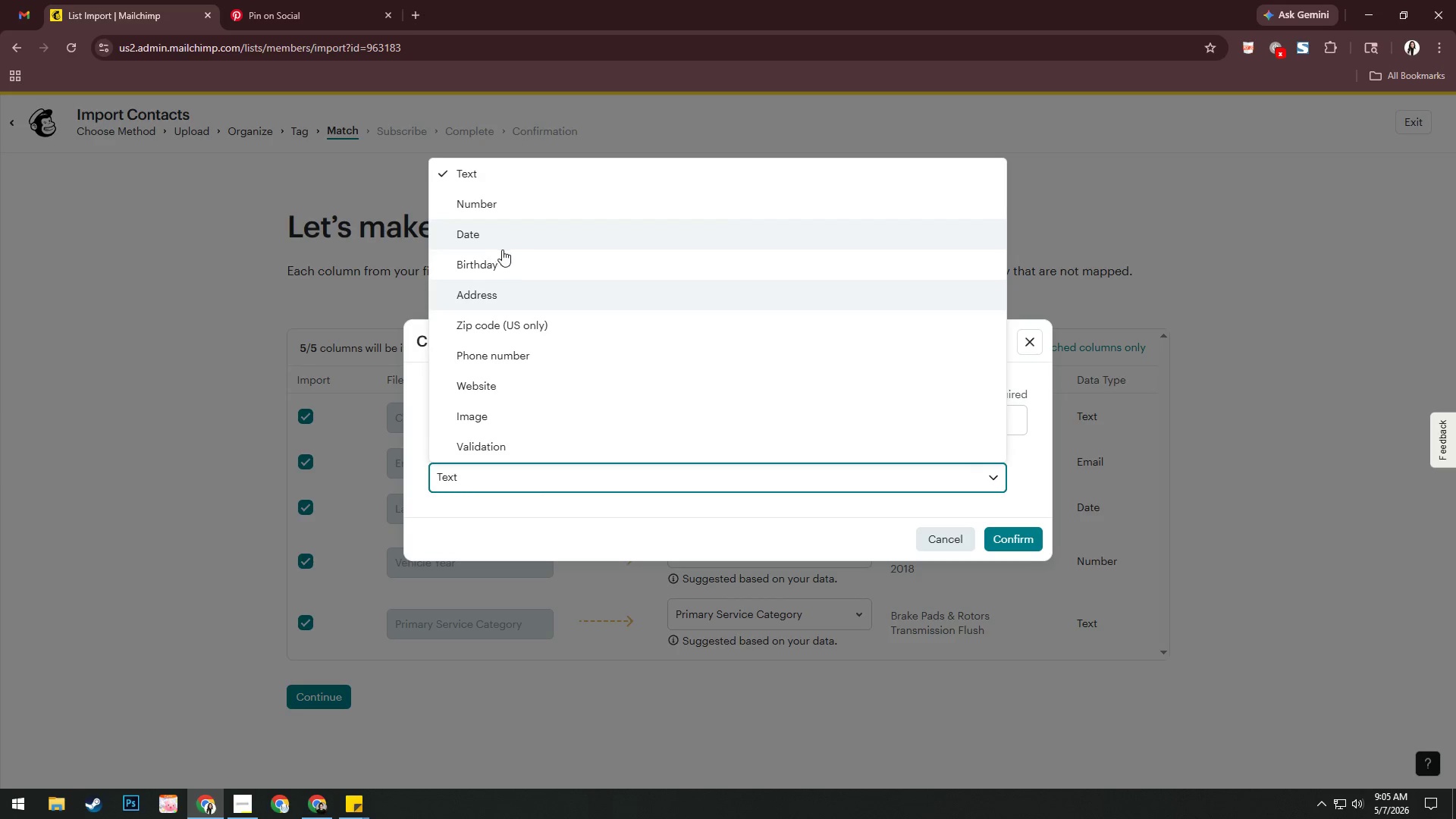 
mouse_move([471, 482])
 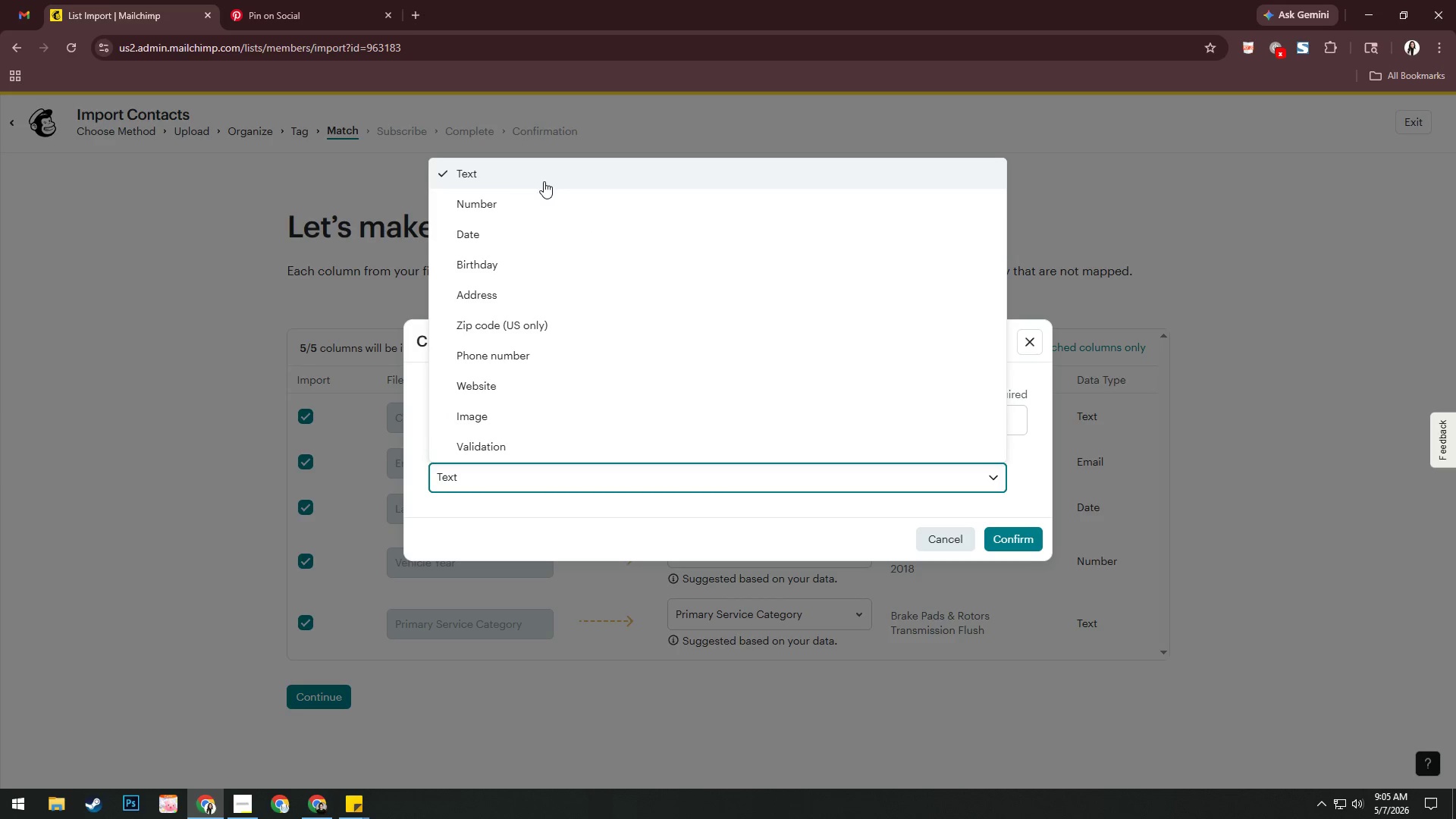 
left_click([544, 199])
 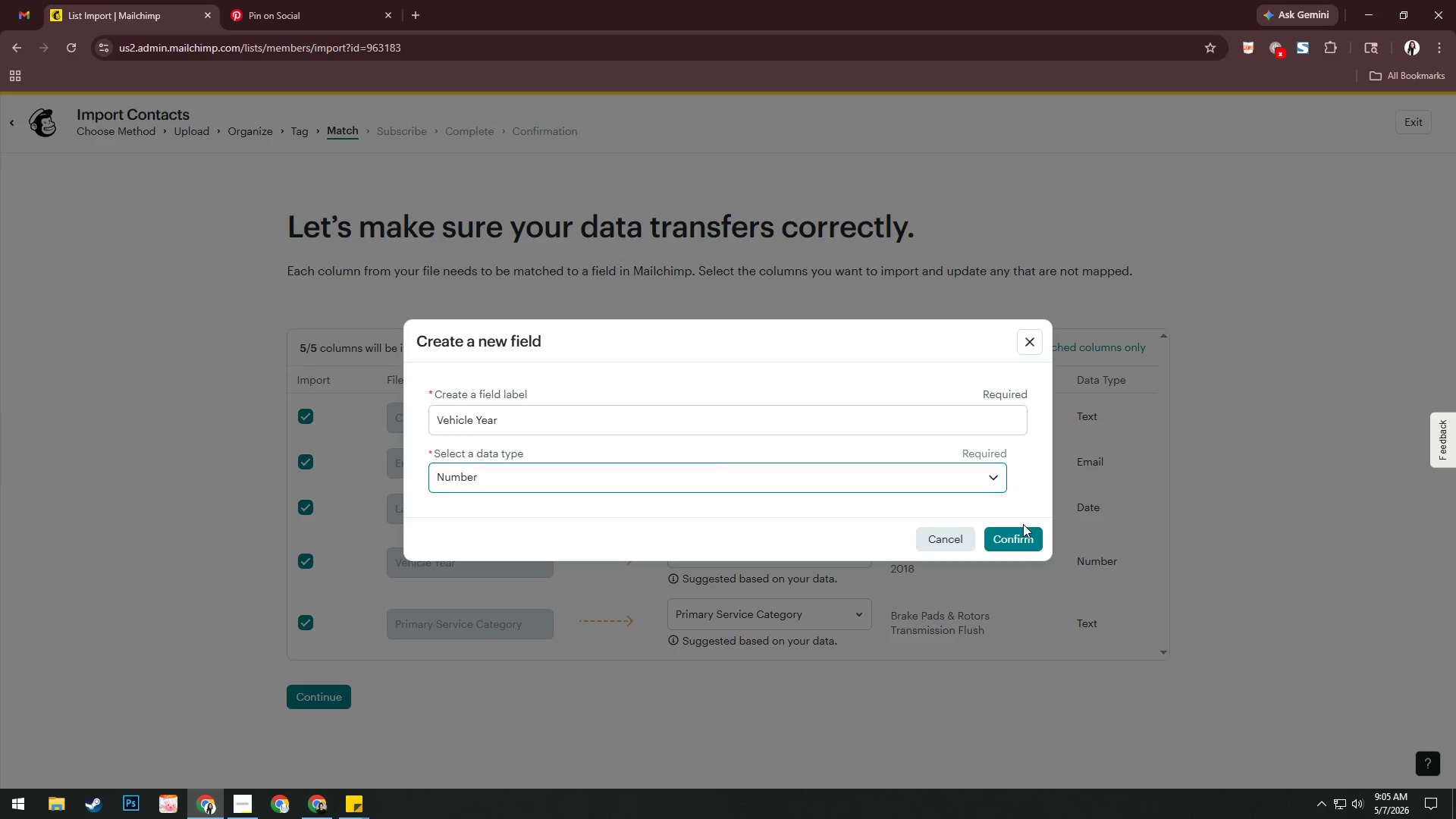 
double_click([1025, 532])
 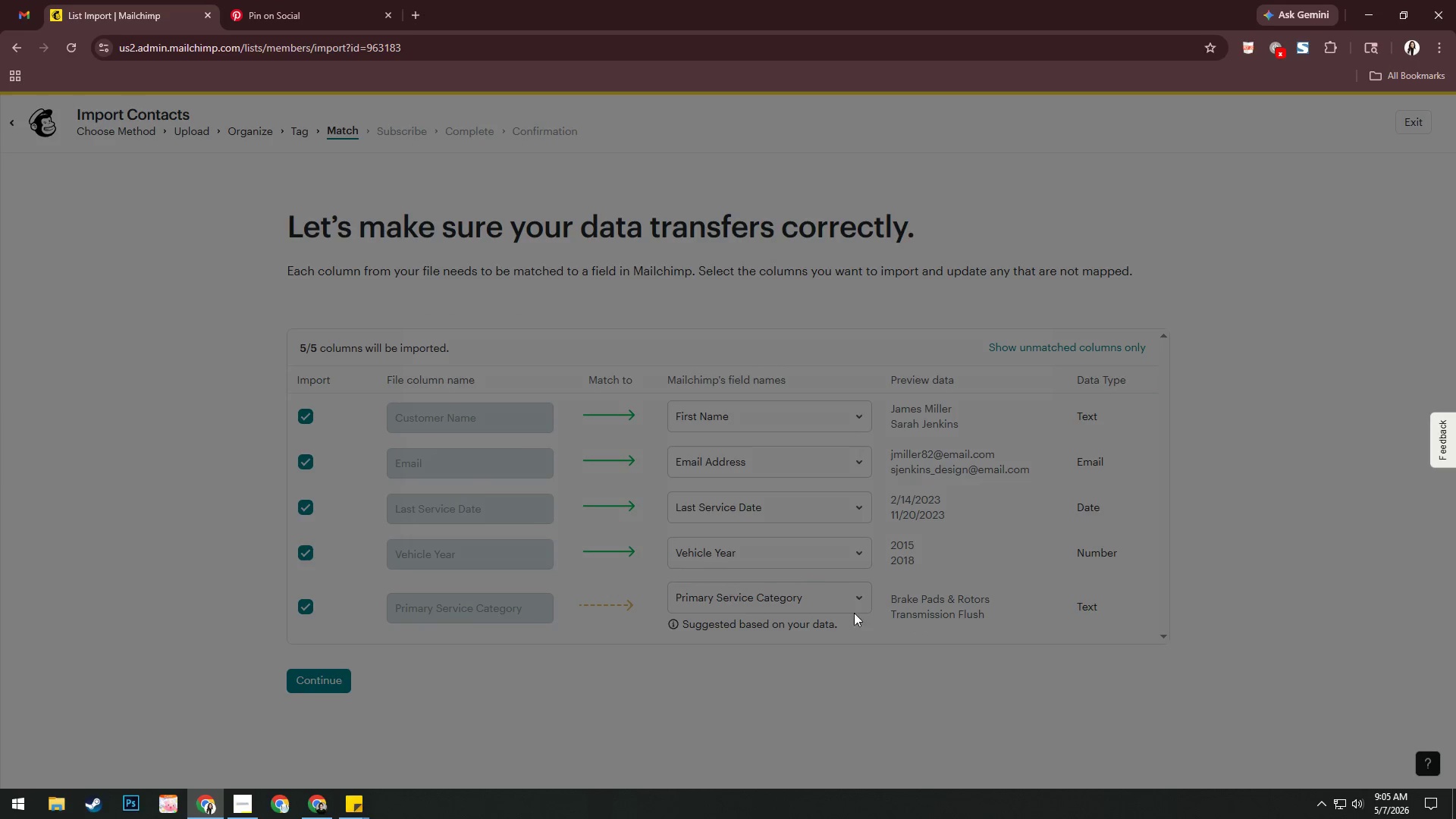 
left_click([805, 600])
 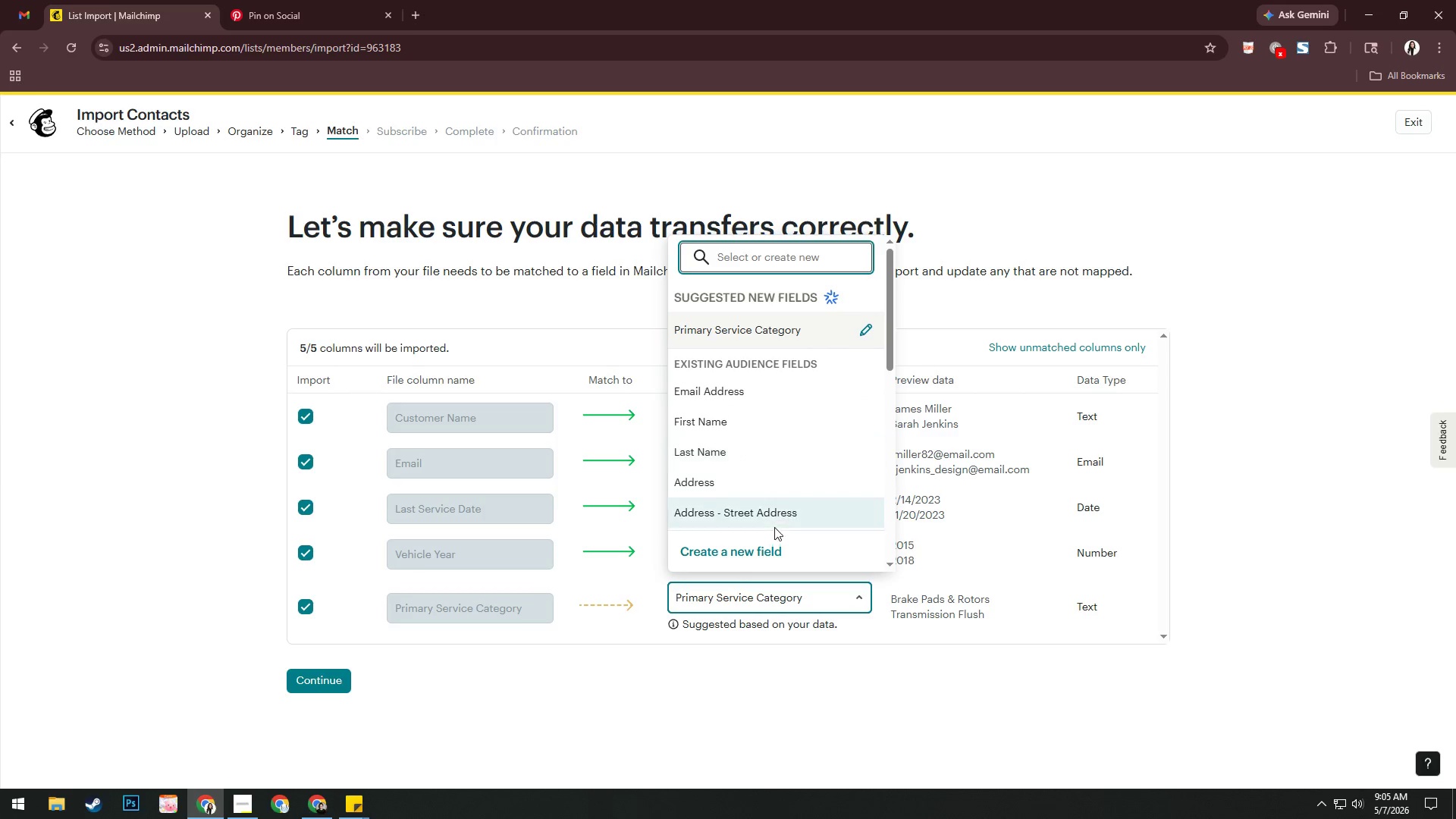 
left_click([775, 548])
 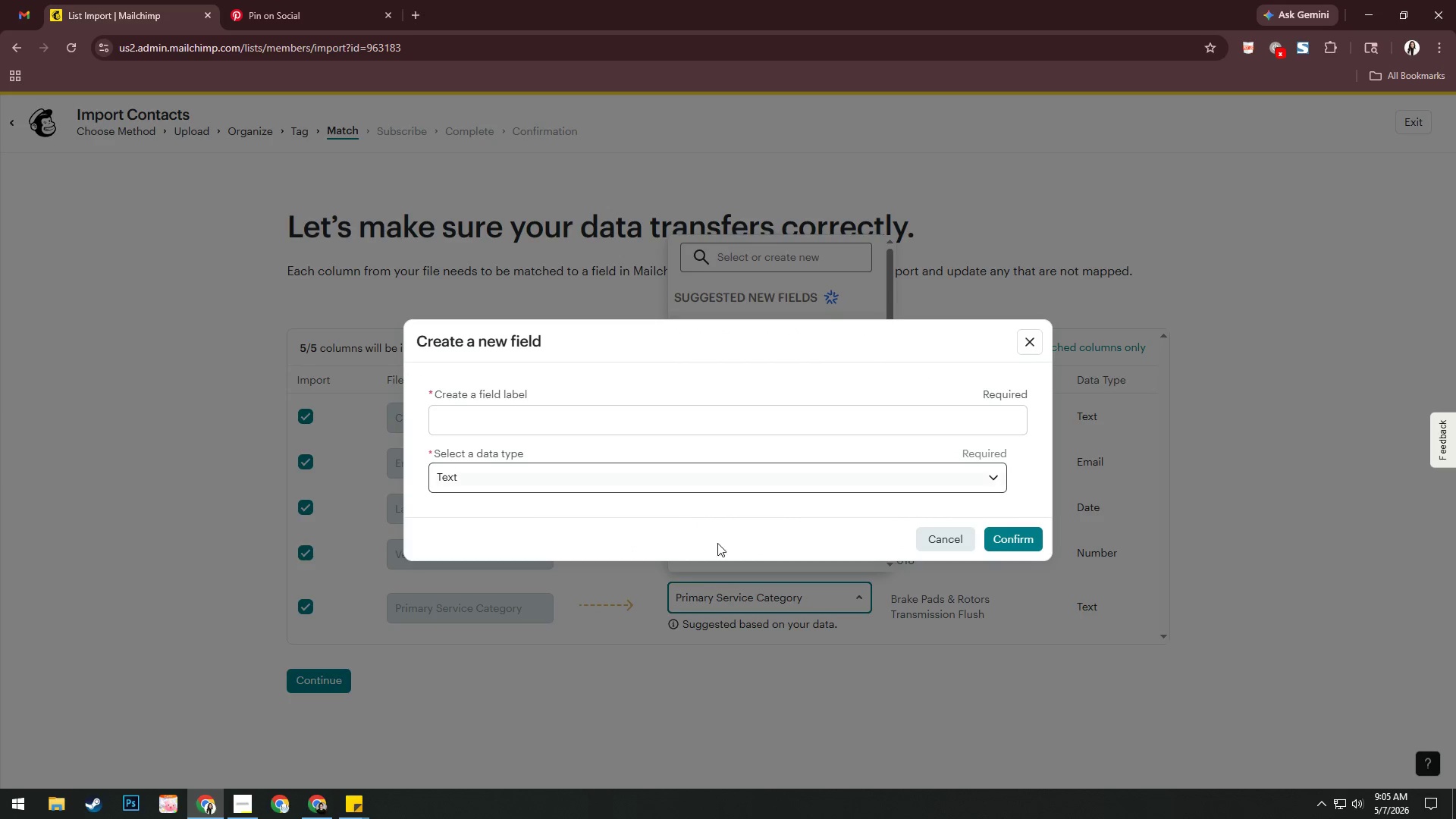 
key(Escape)
 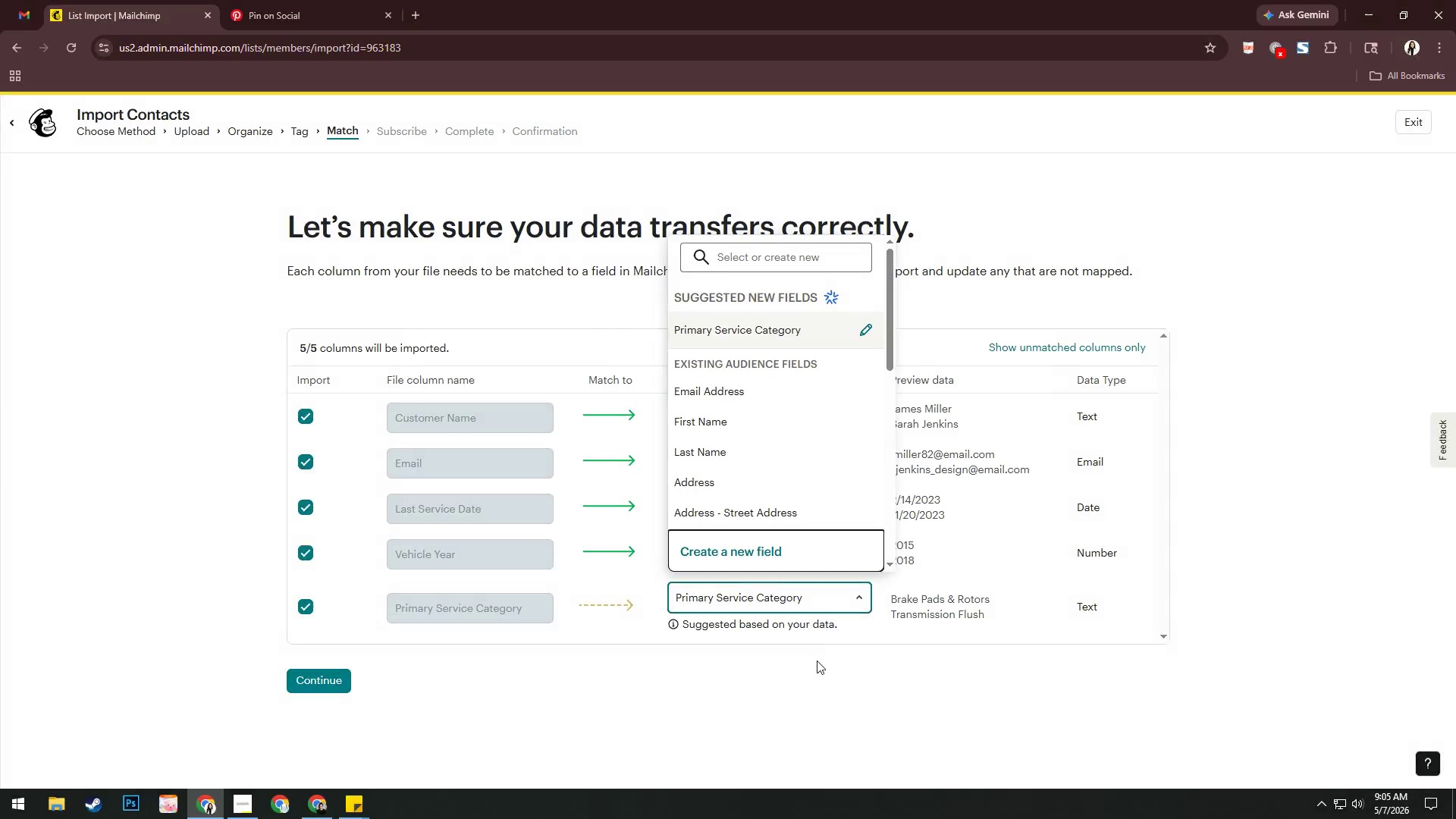 
left_click([820, 663])
 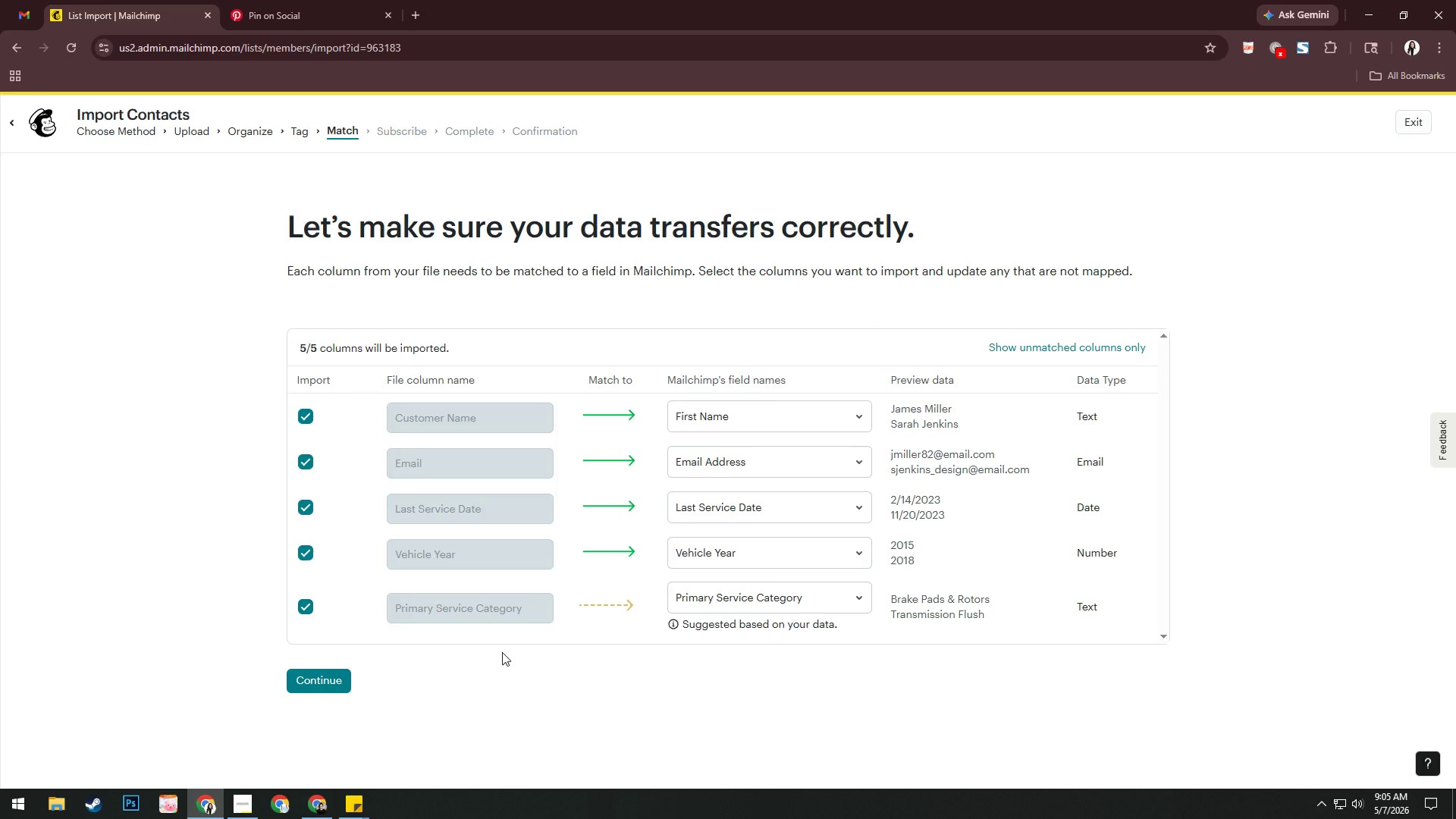 
wait(9.59)
 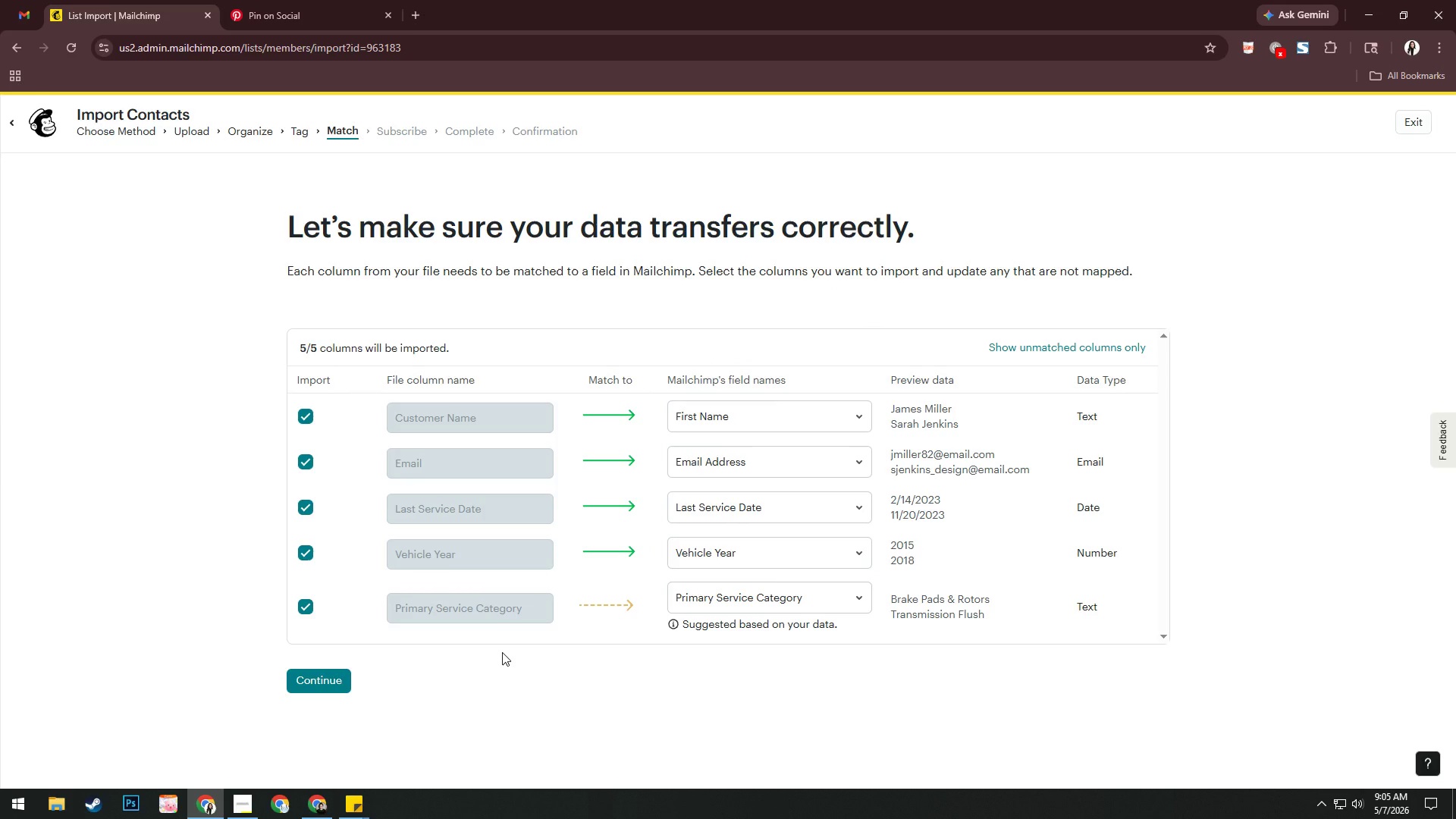 
left_click([766, 597])
 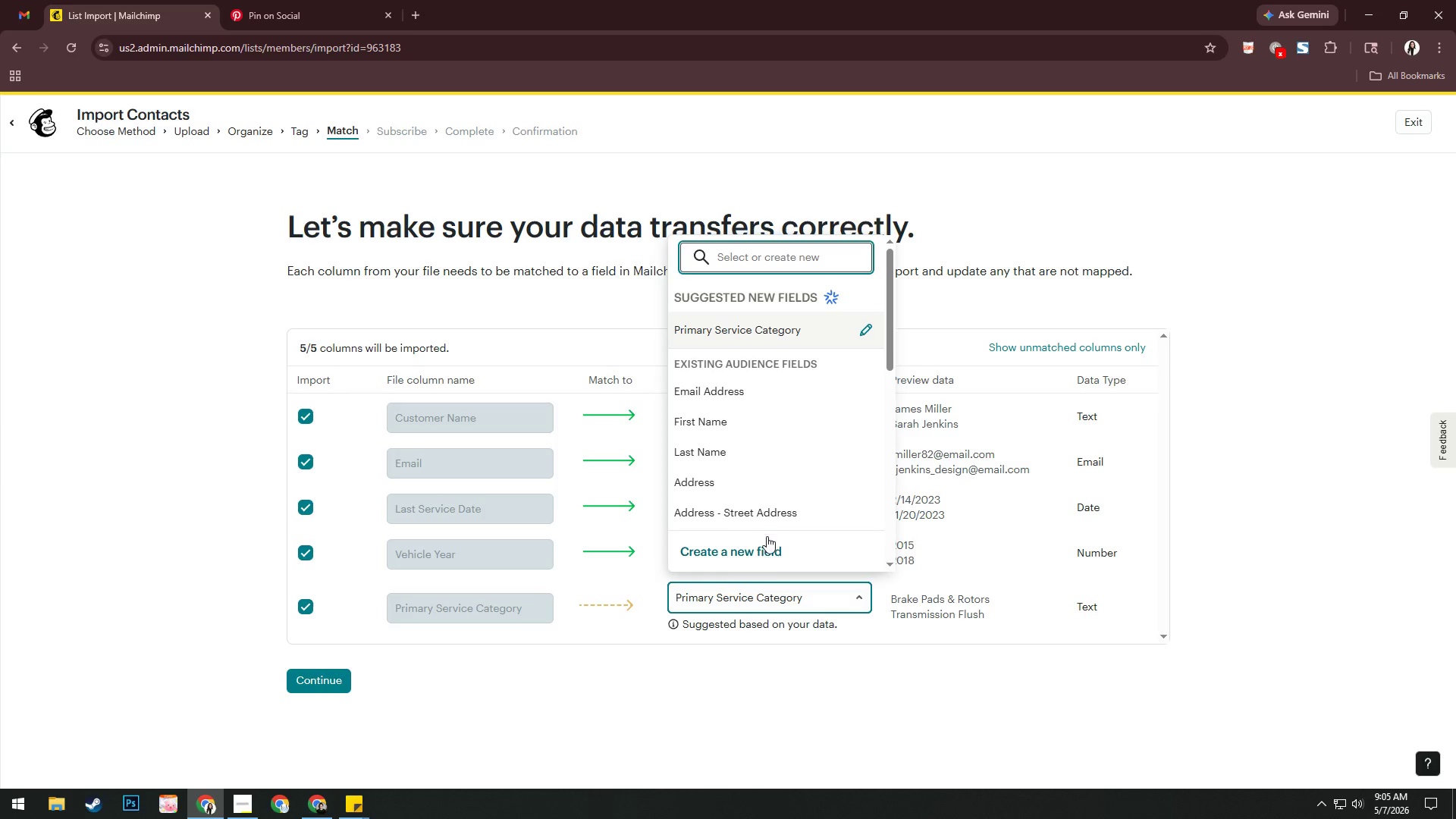 
left_click([771, 553])
 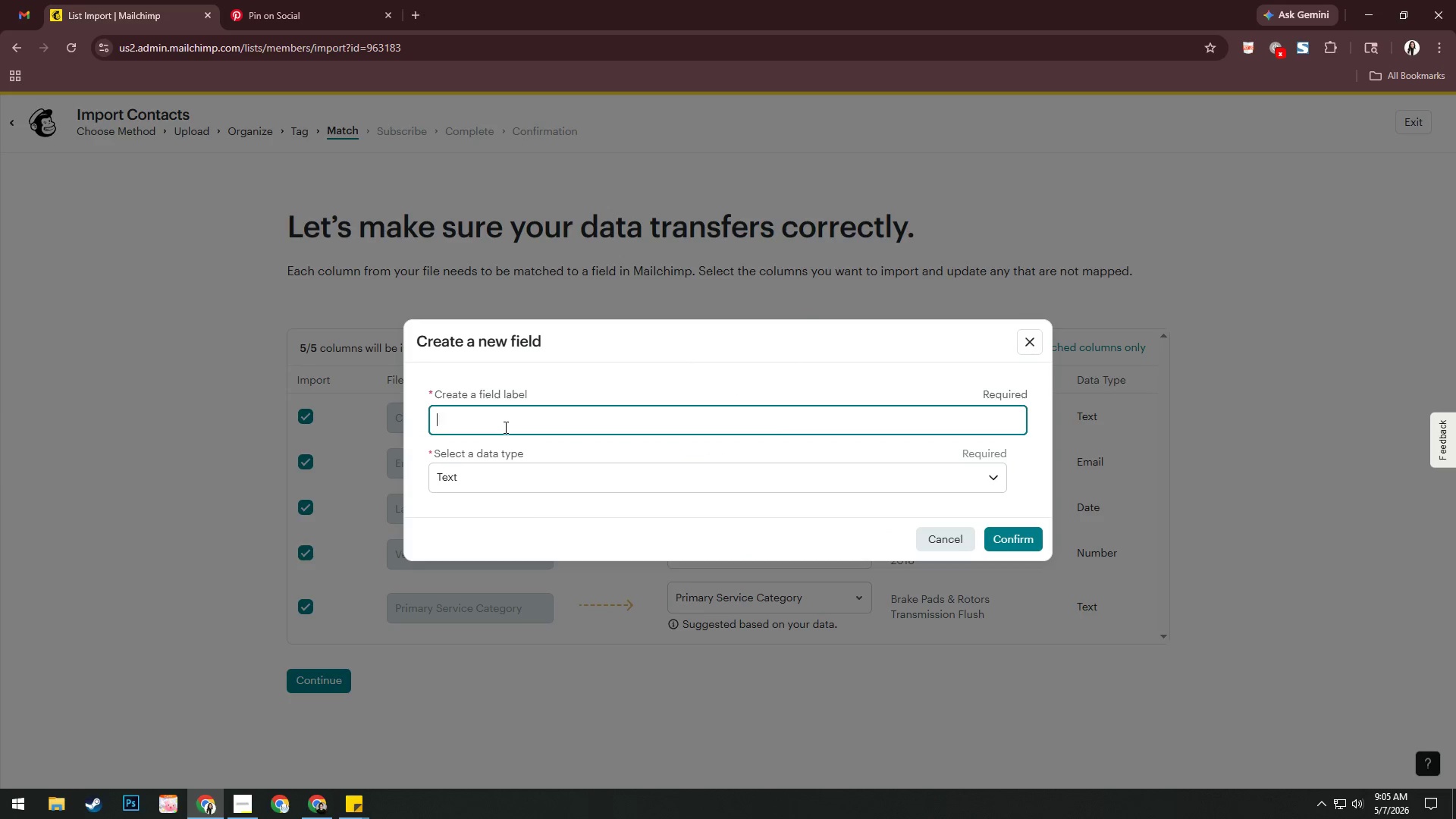 
type(Primary s)
key(Backspace)
type(Service Cater)
key(Backspace)
type(gory)
 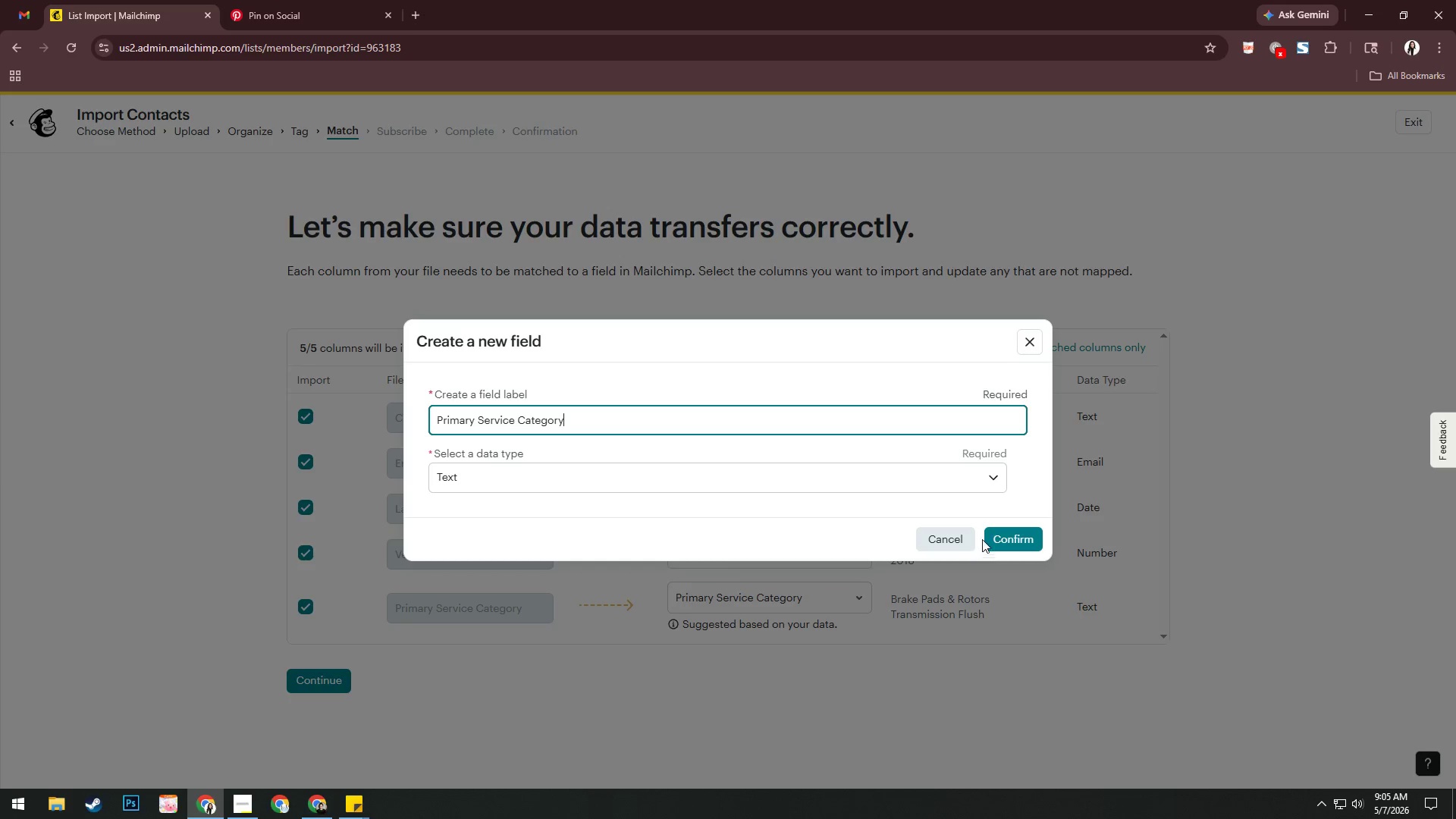 
left_click([1022, 535])
 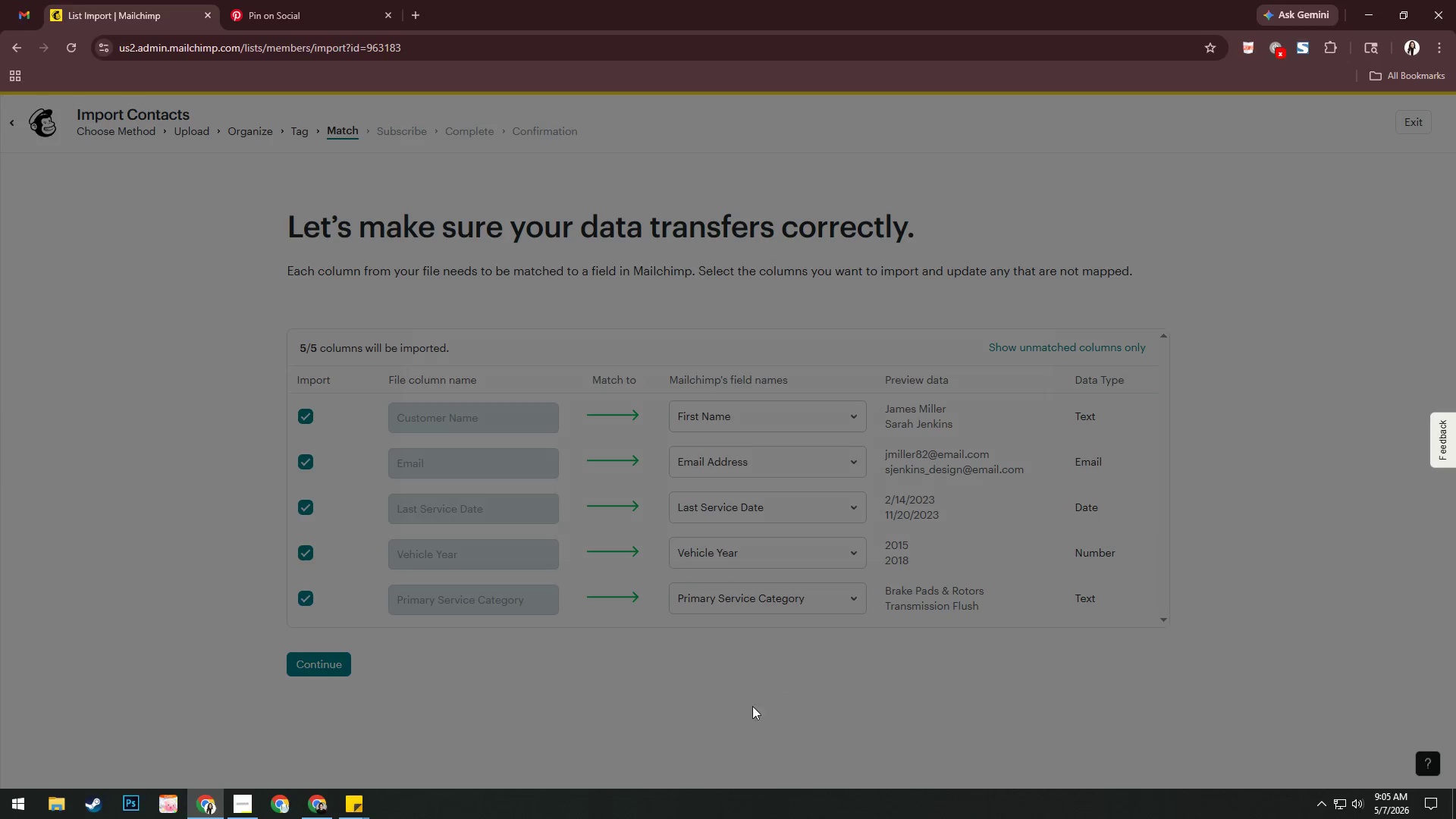 
left_click([786, 695])
 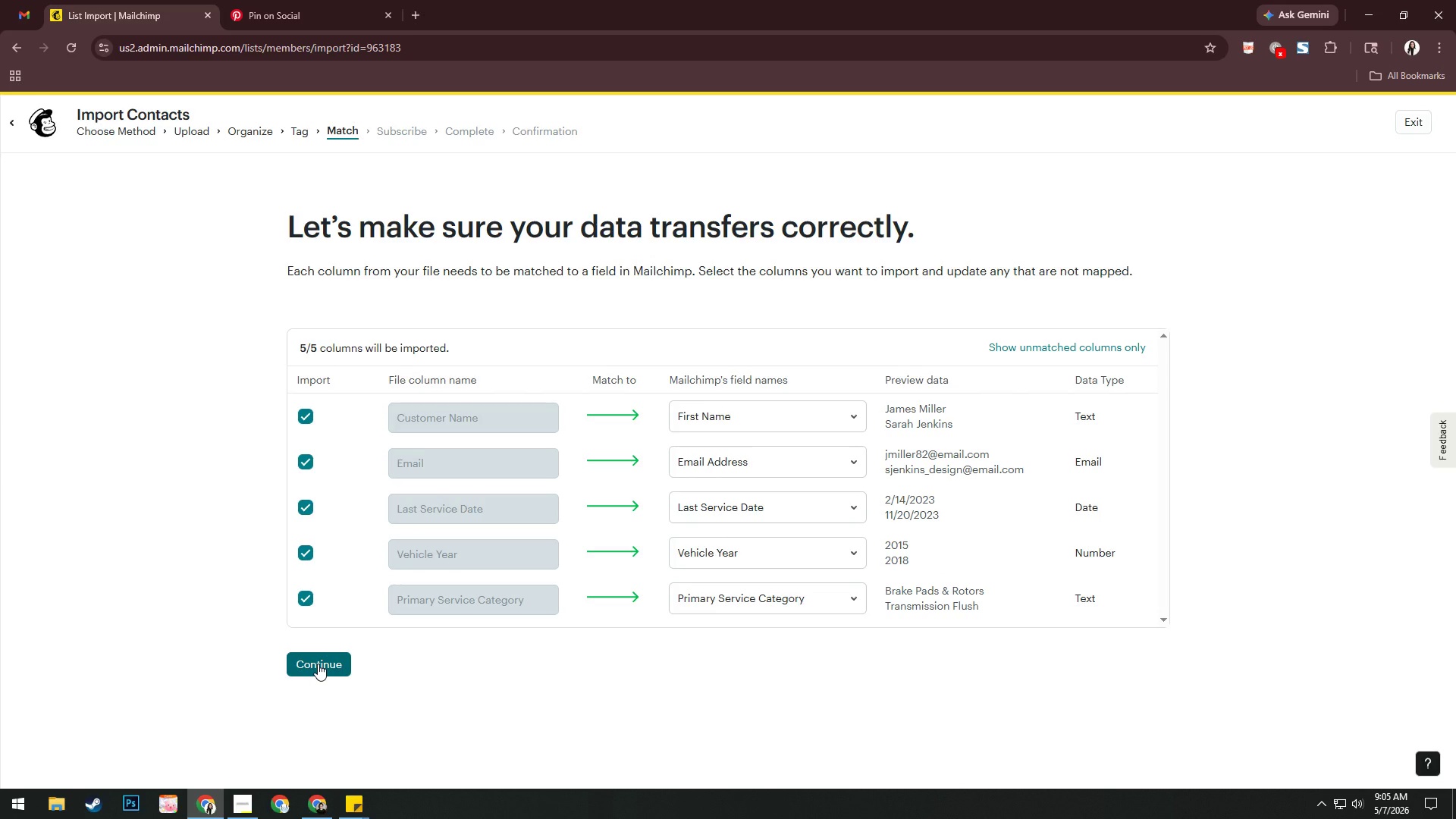 
left_click([318, 664])
 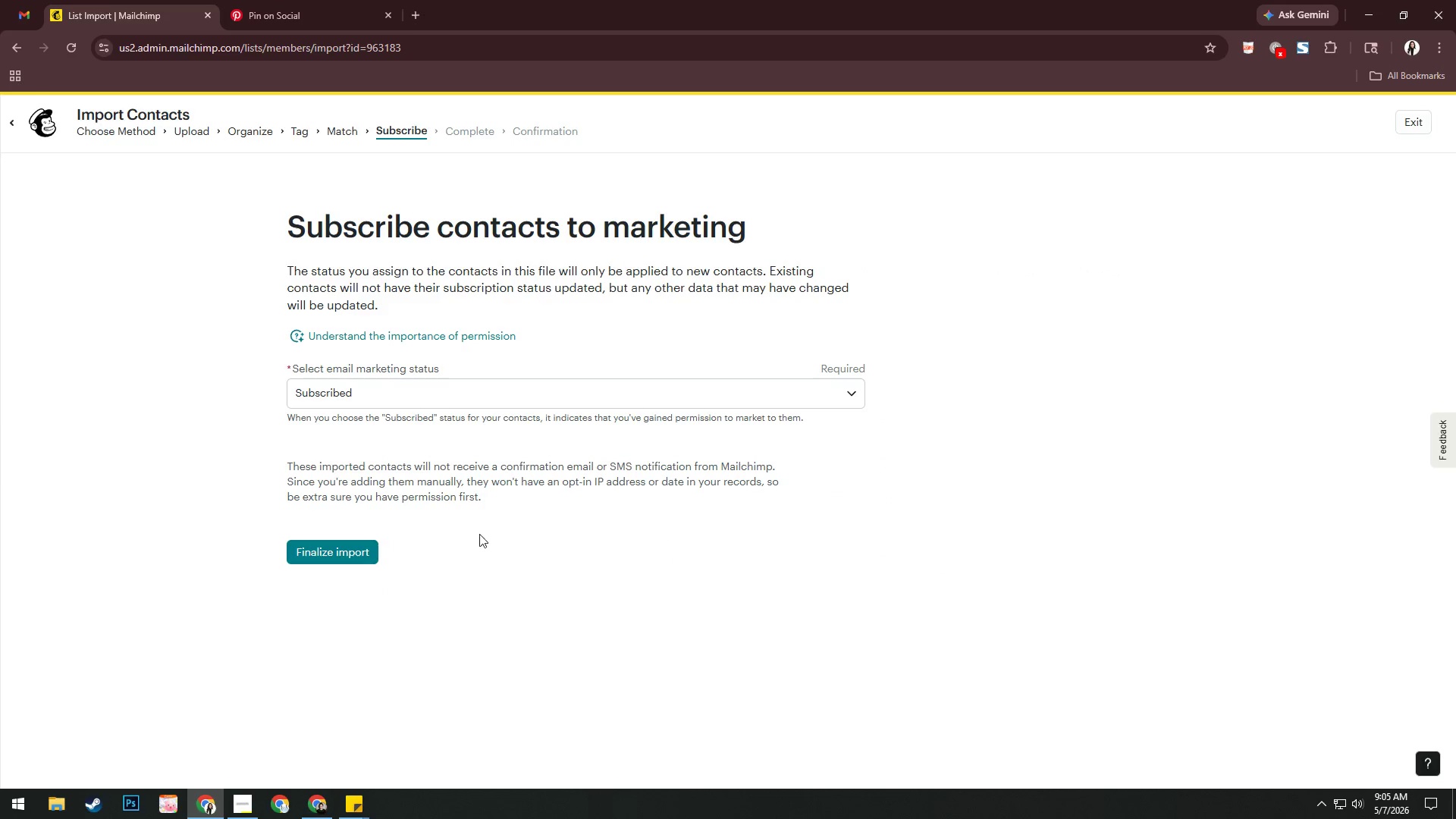 
left_click([580, 388])
 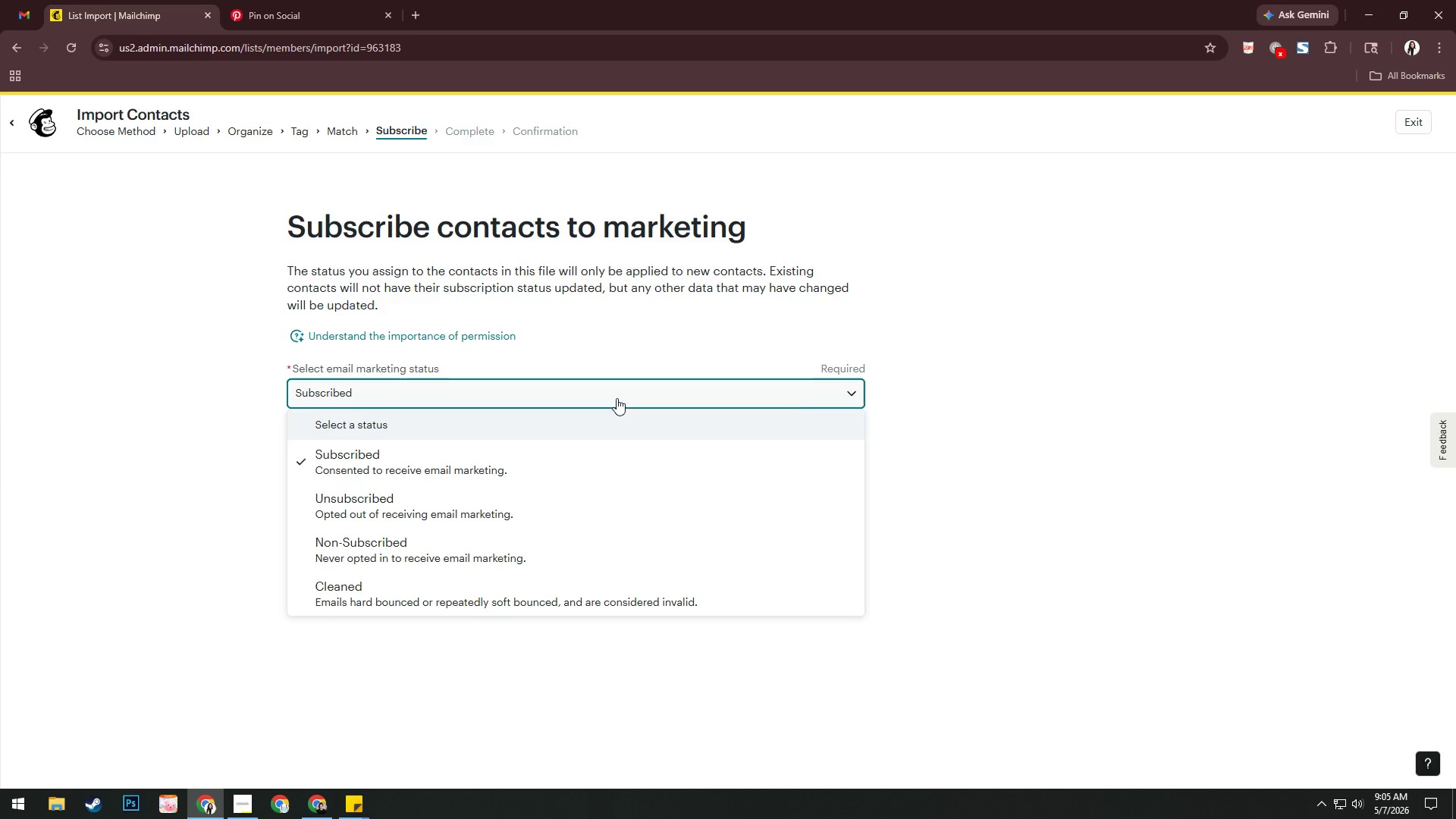 
left_click([1185, 407])
 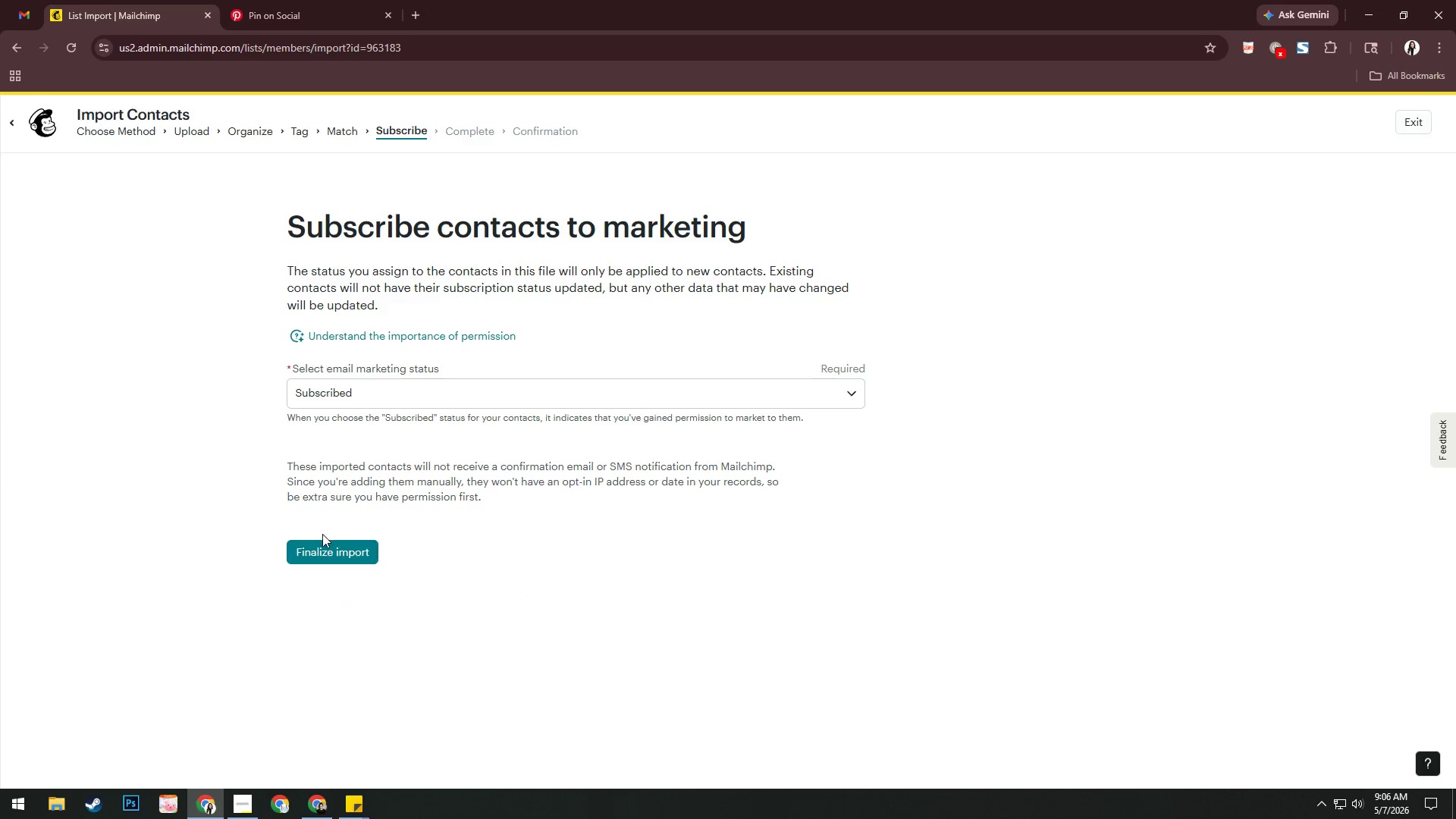 
left_click([336, 554])
 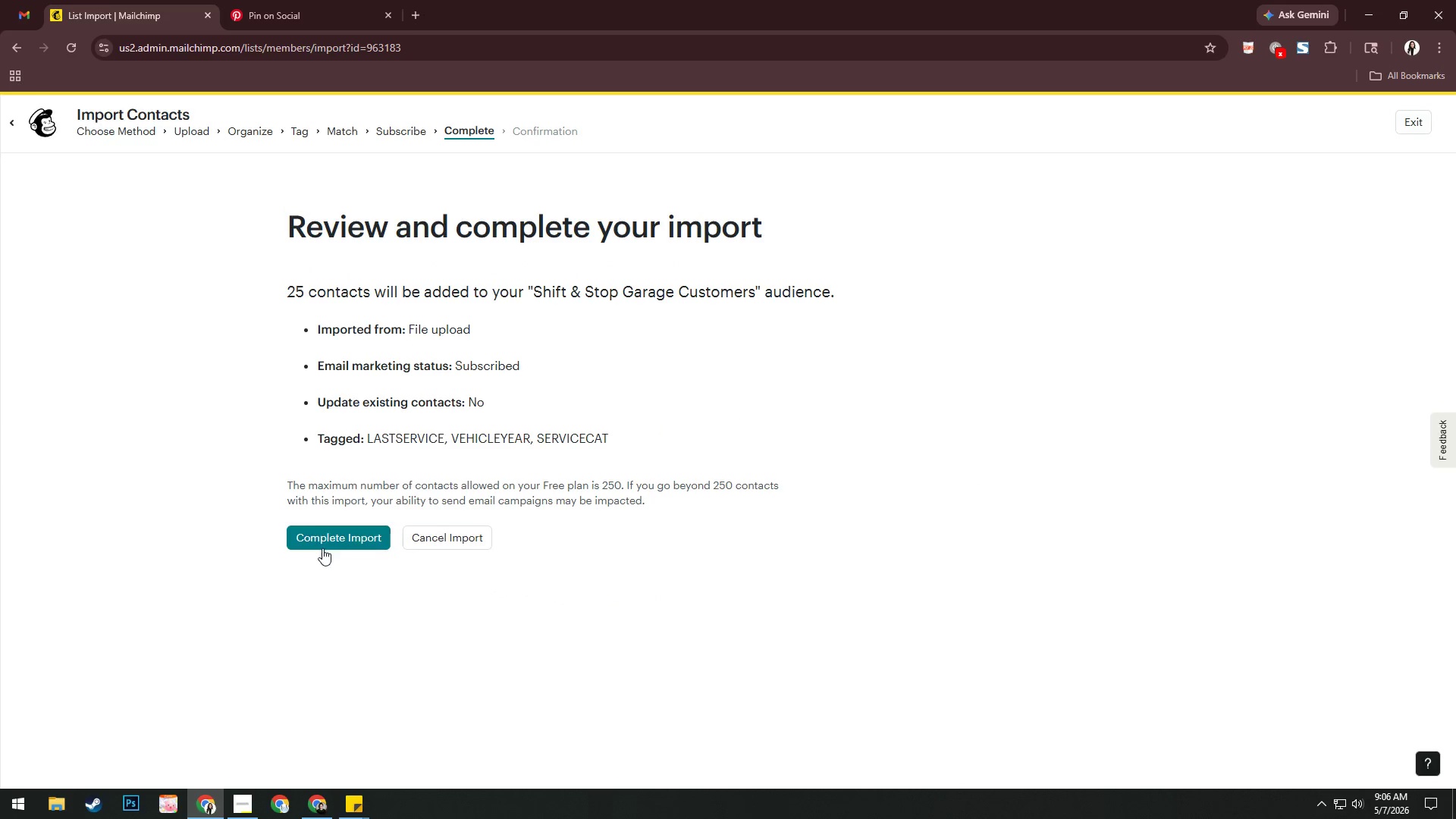 
wait(7.19)
 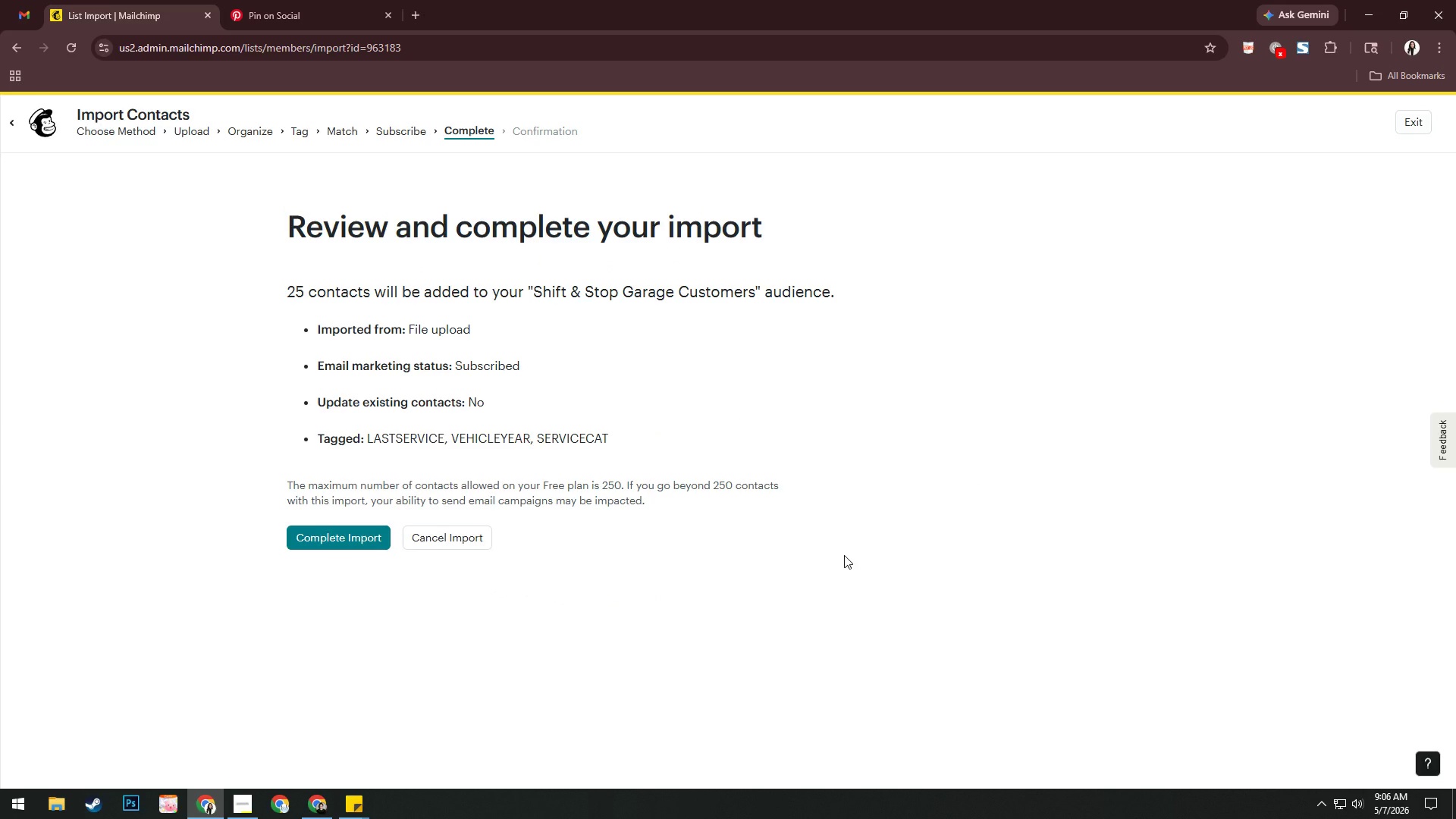 
left_click([330, 541])
 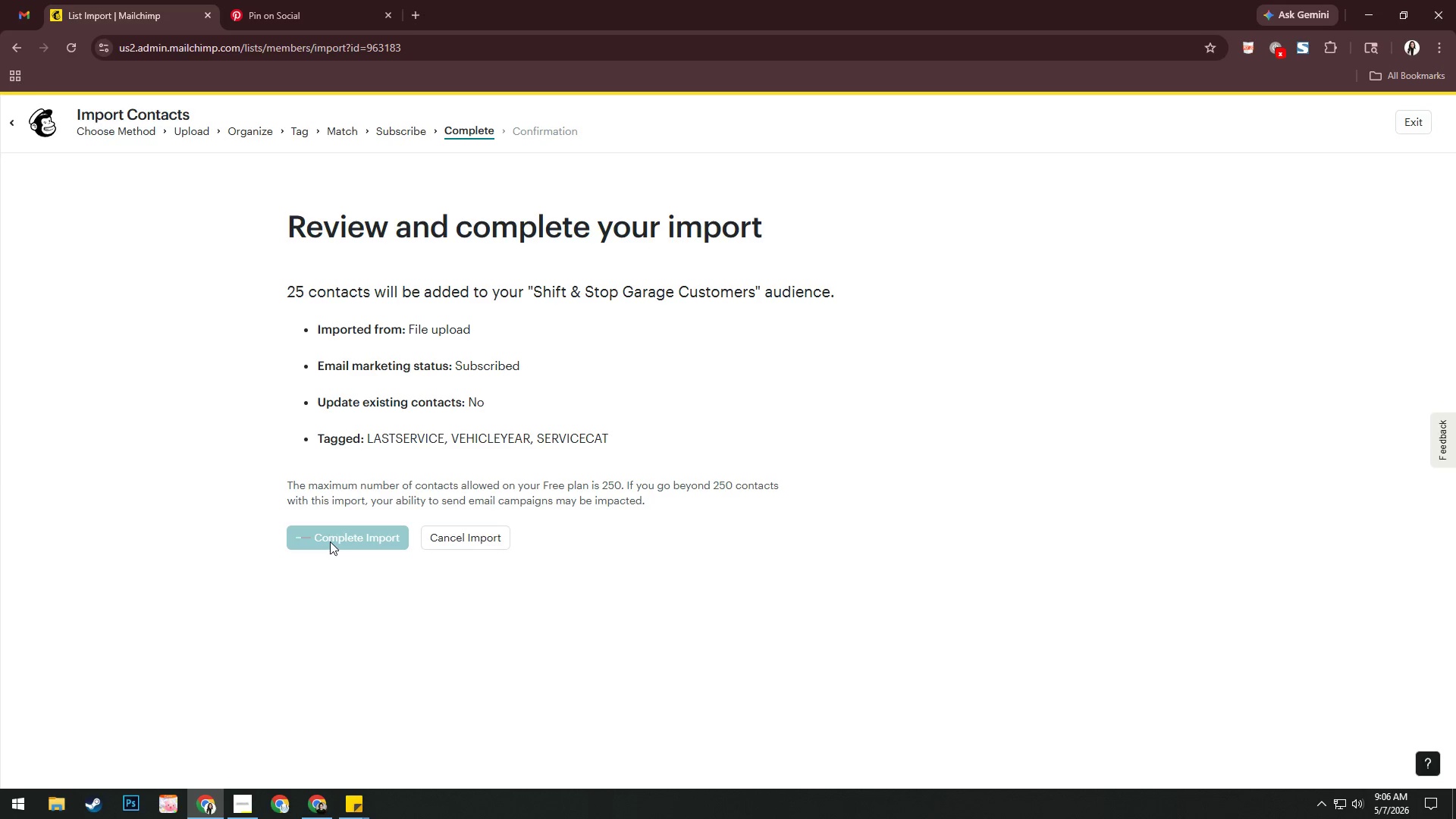 
wait(9.83)
 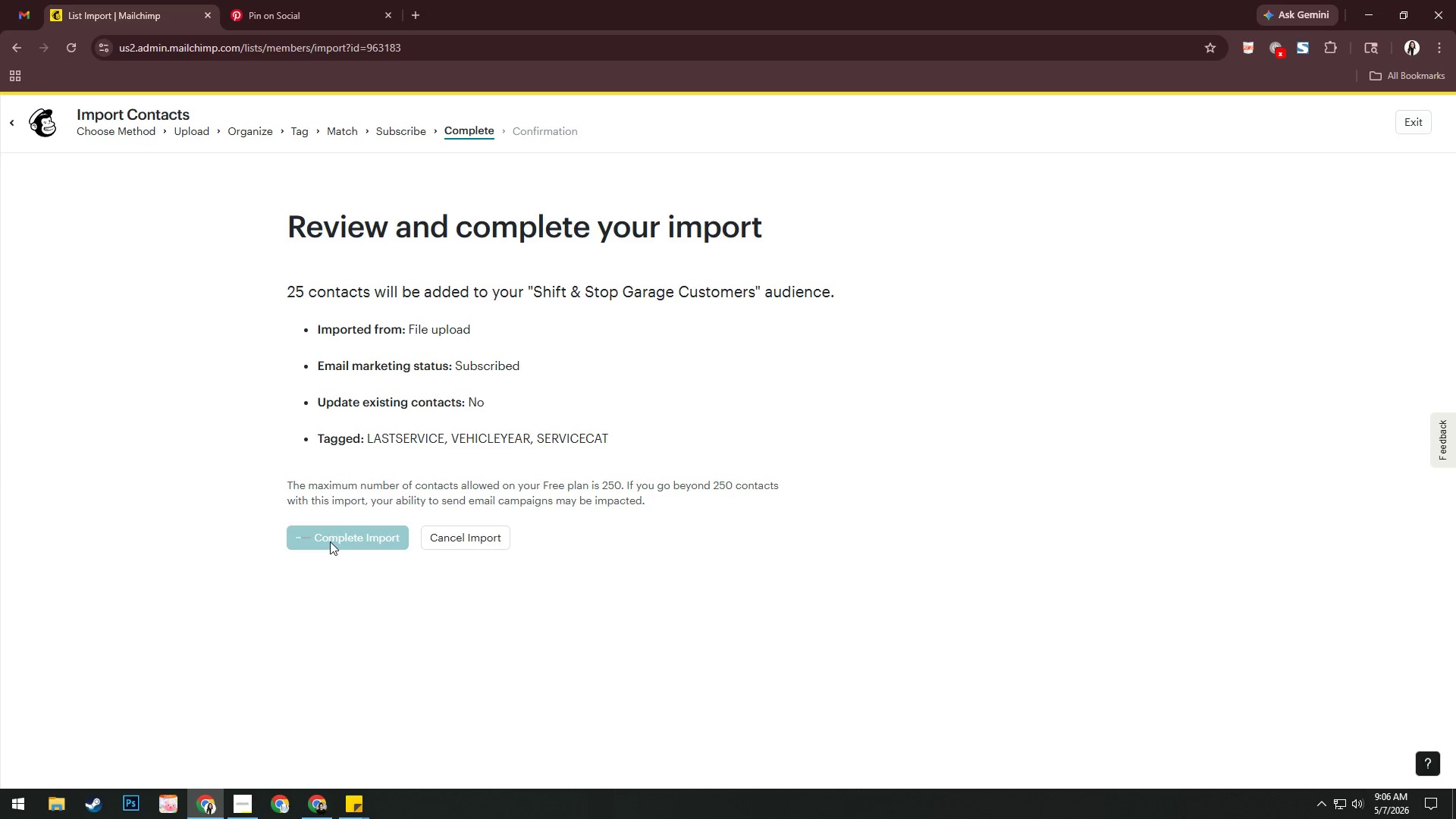 
left_click([1406, 121])
 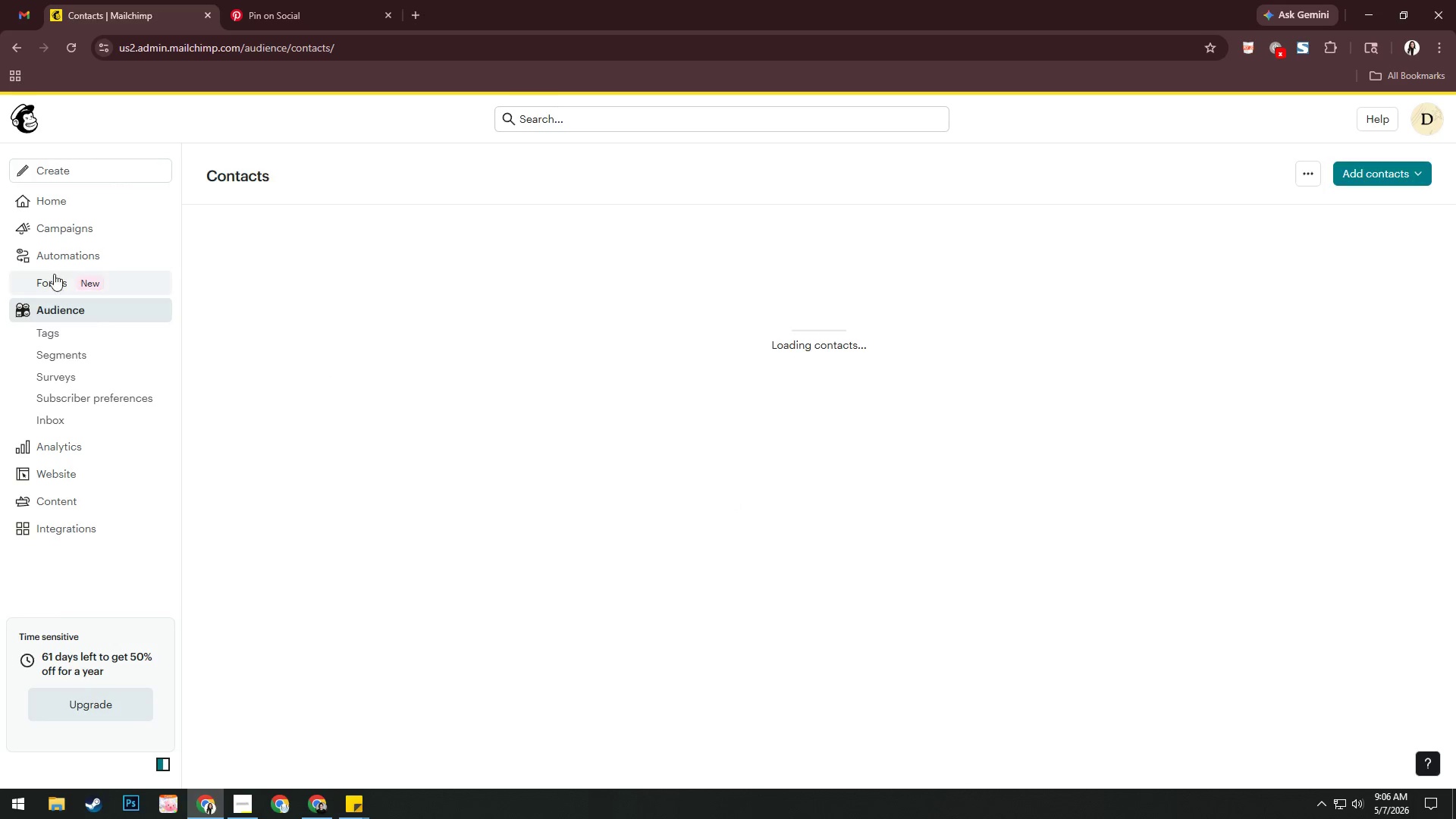 
mouse_move([66, 336])
 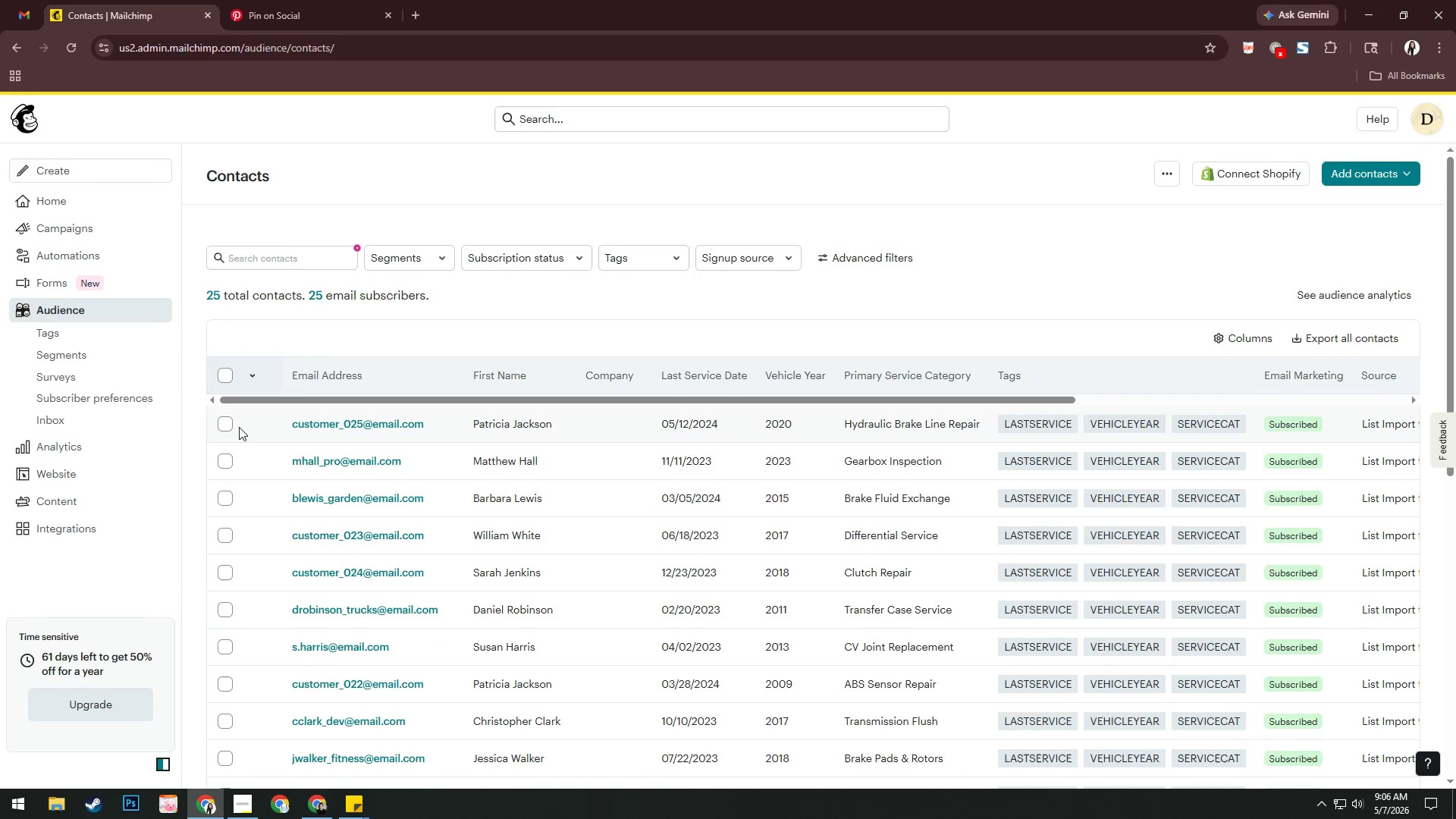 
left_click([91, 354])
 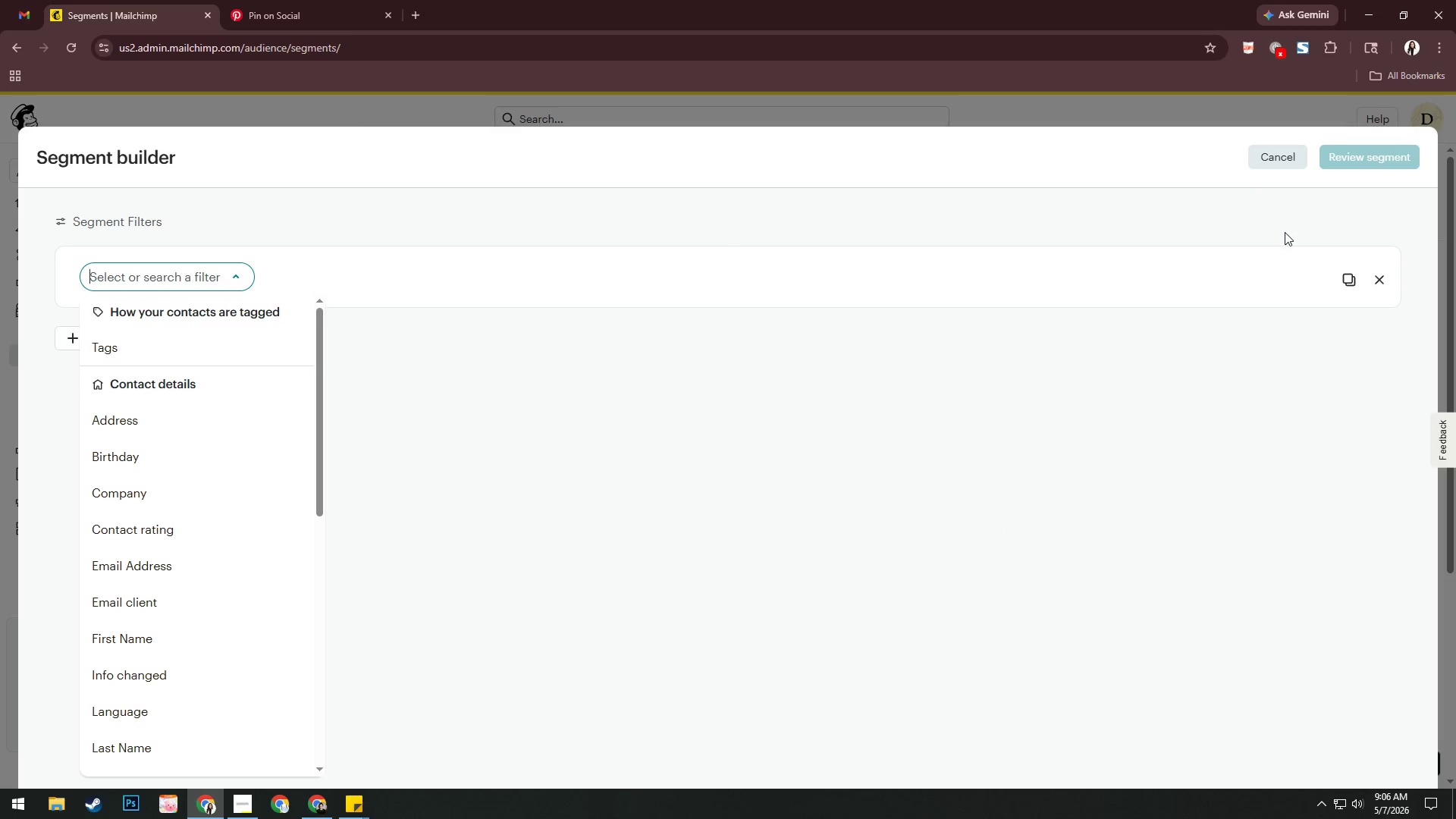 
wait(12.92)
 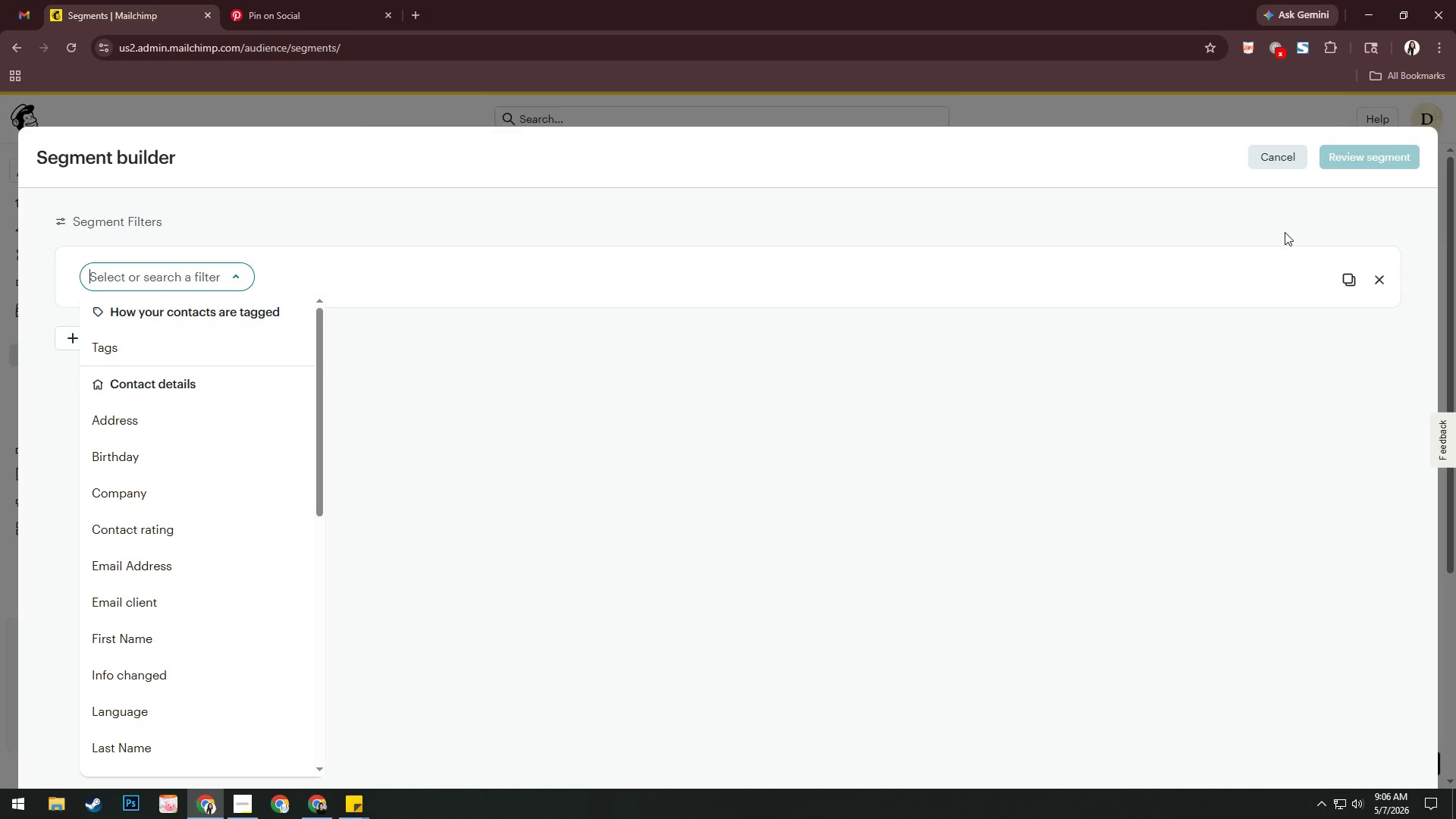 
scroll: coordinate [209, 514], scroll_direction: down, amount: 2.0
 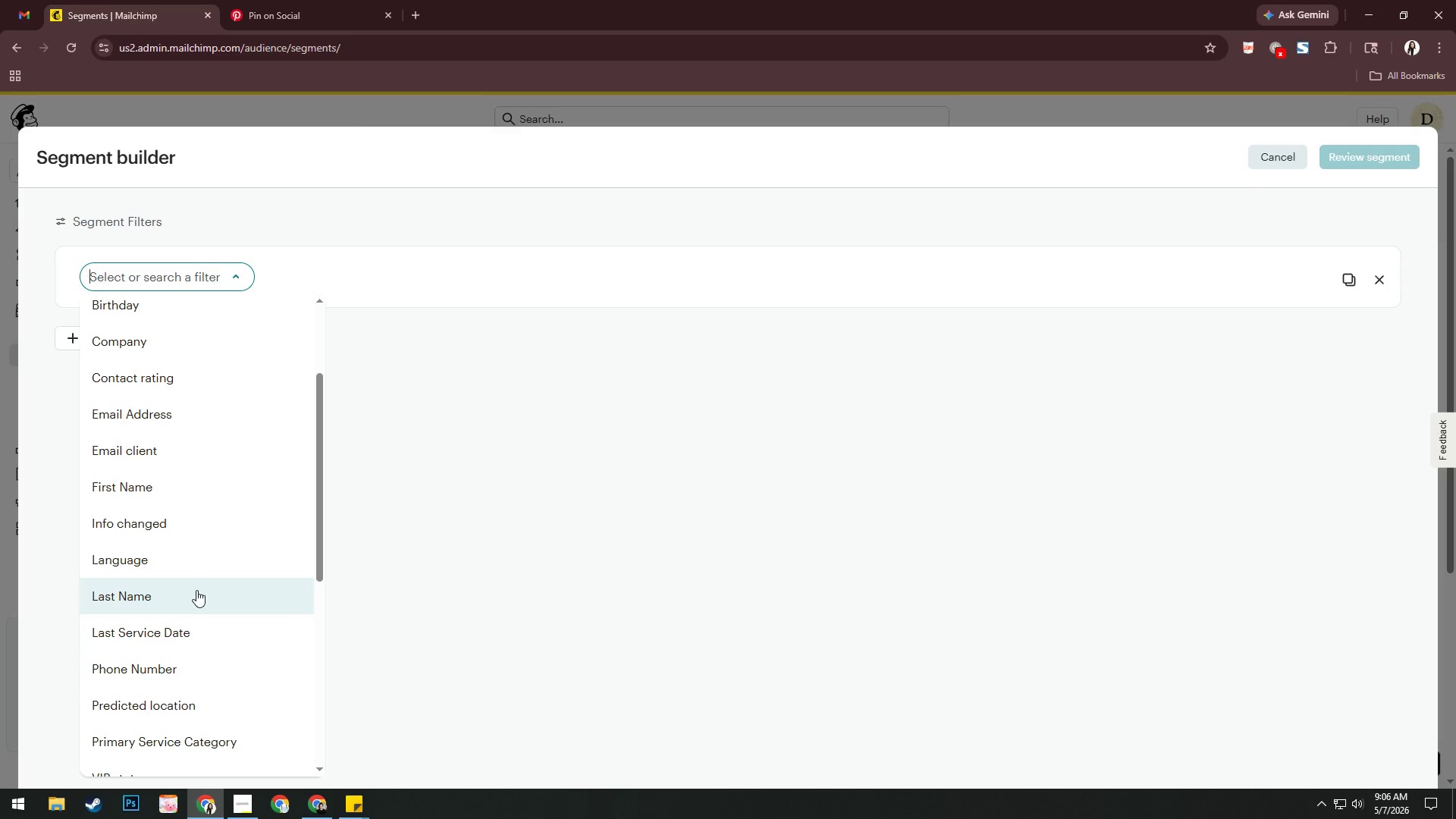 
left_click([196, 626])
 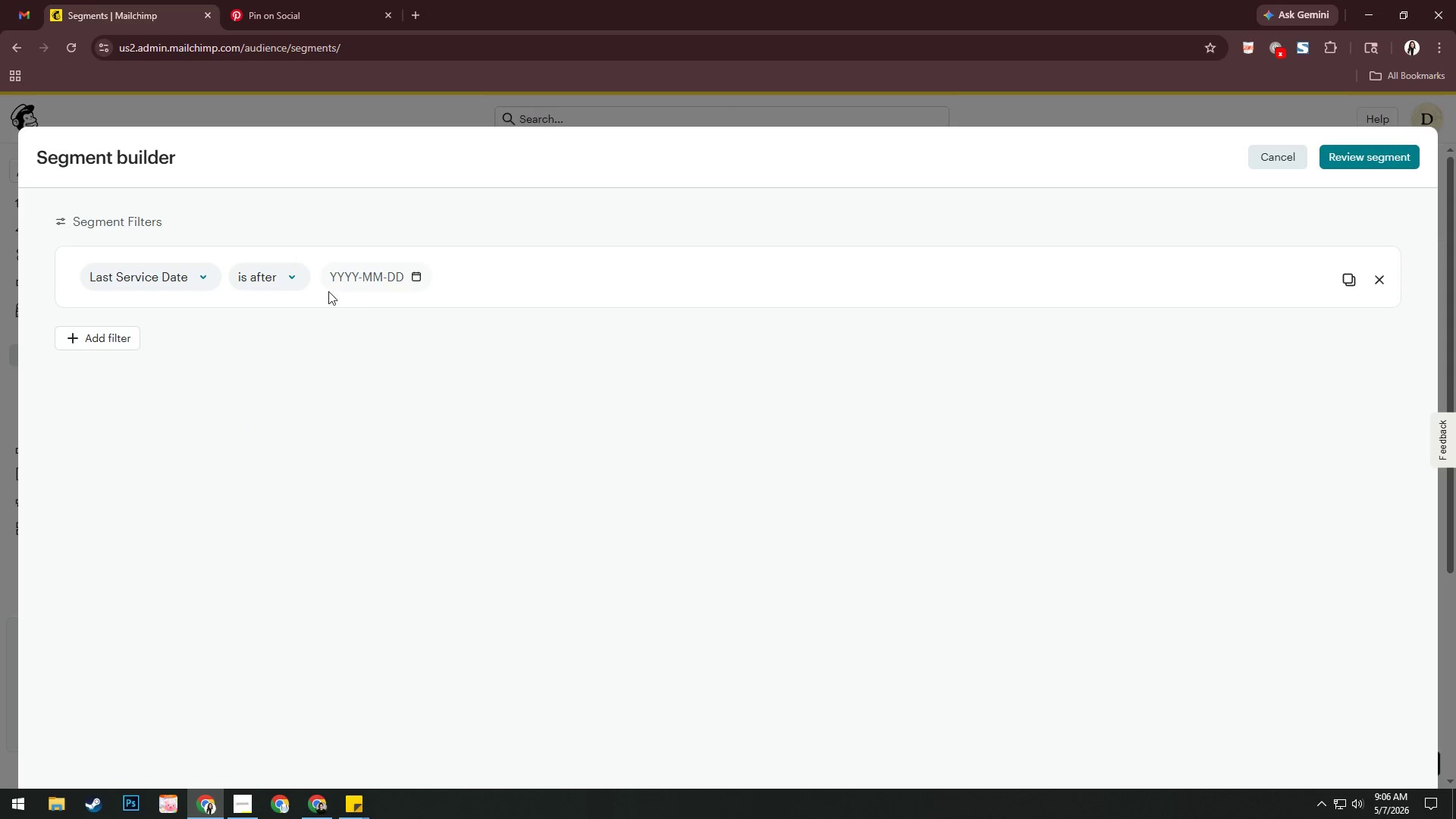 
left_click([298, 278])
 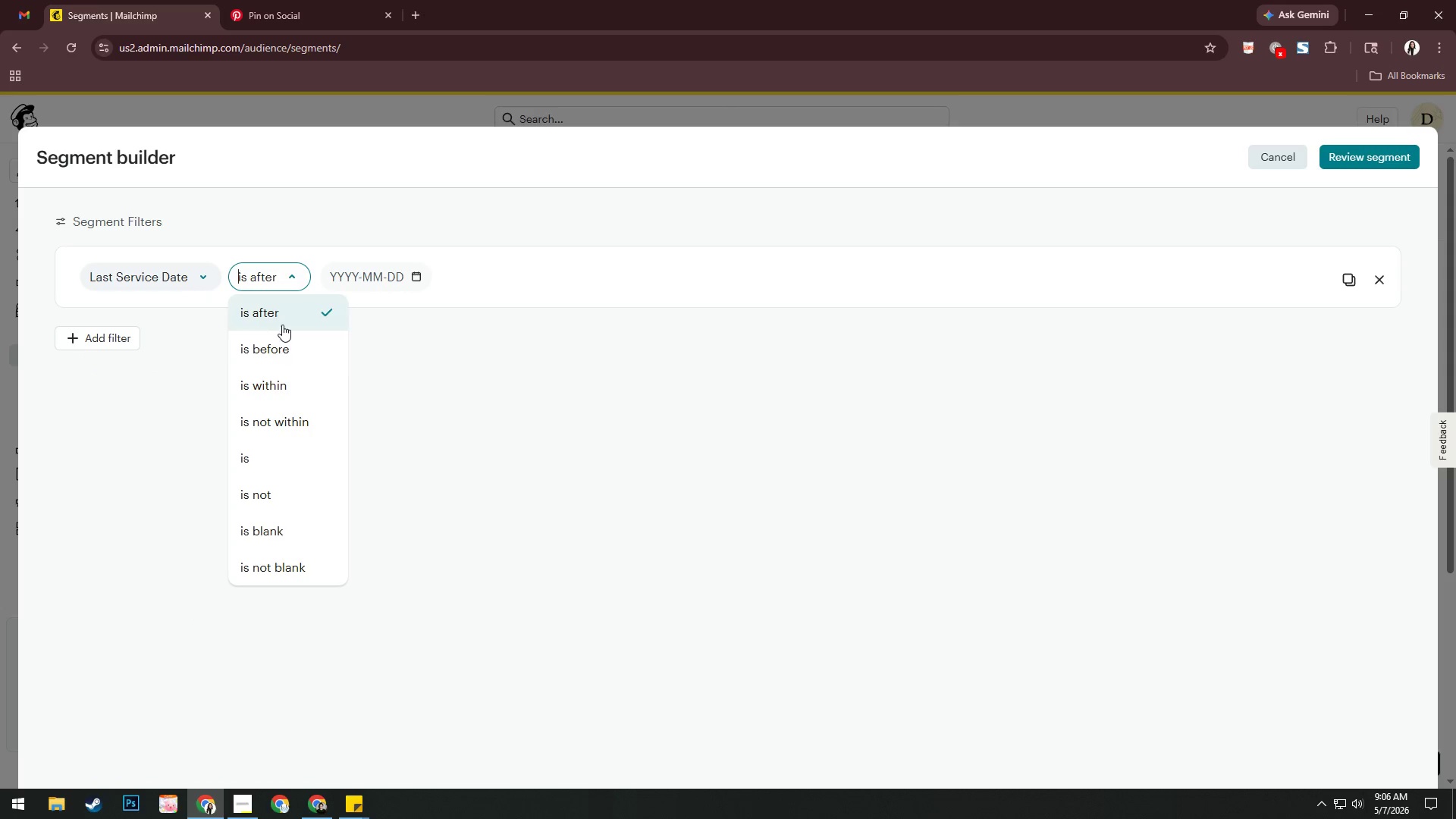 
left_click([288, 344])
 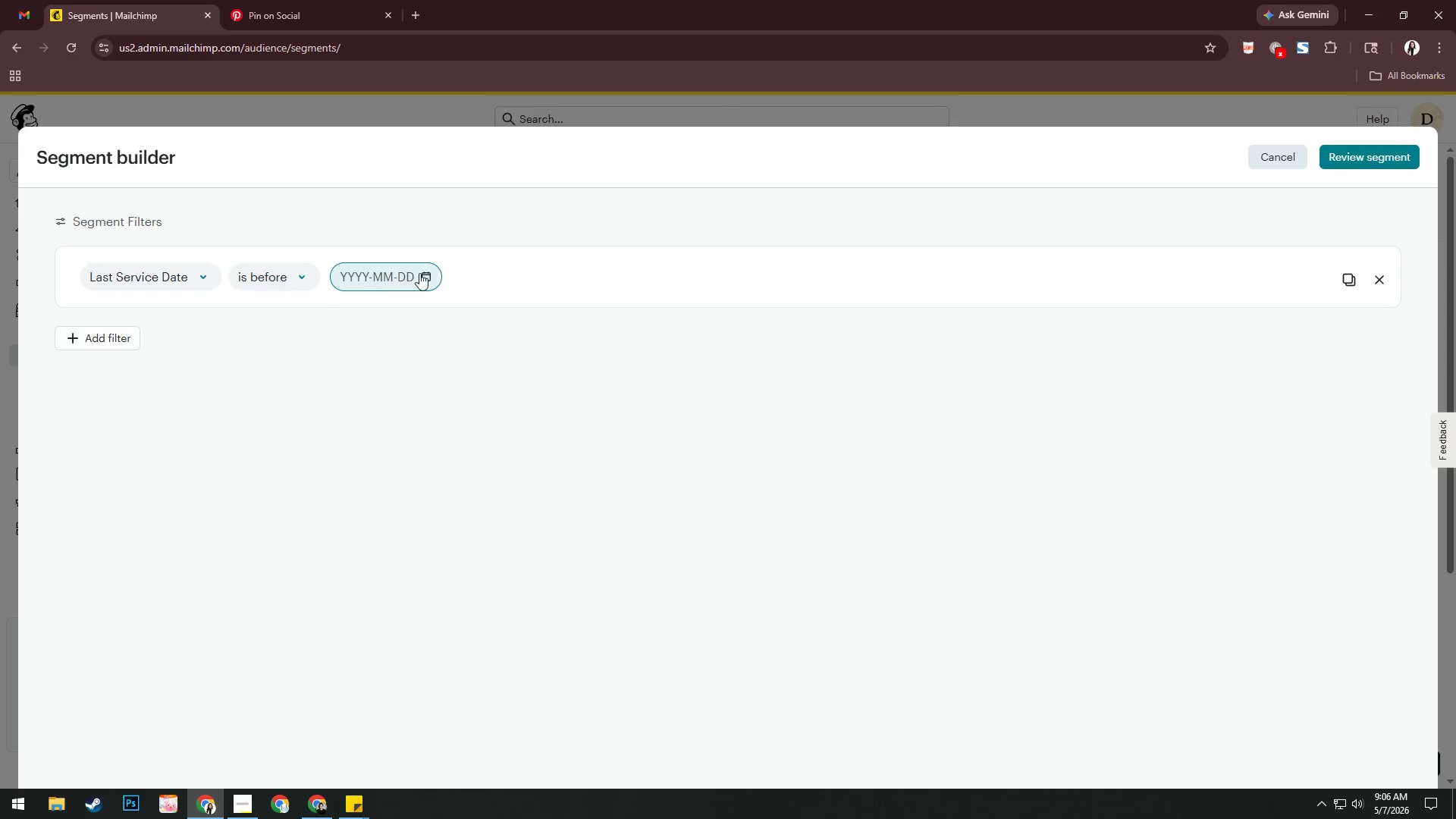 
left_click([421, 272])
 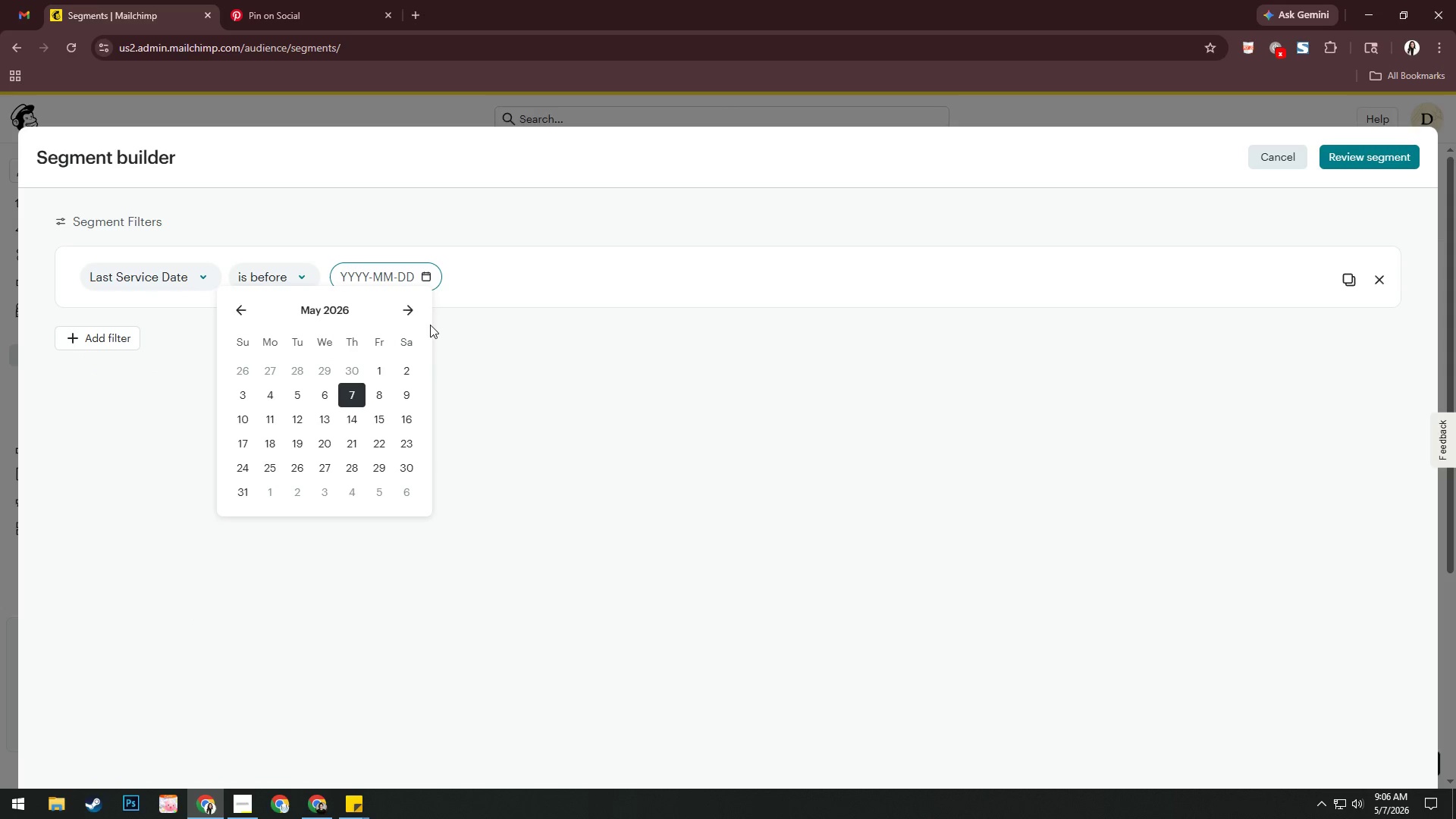 
left_click([566, 350])
 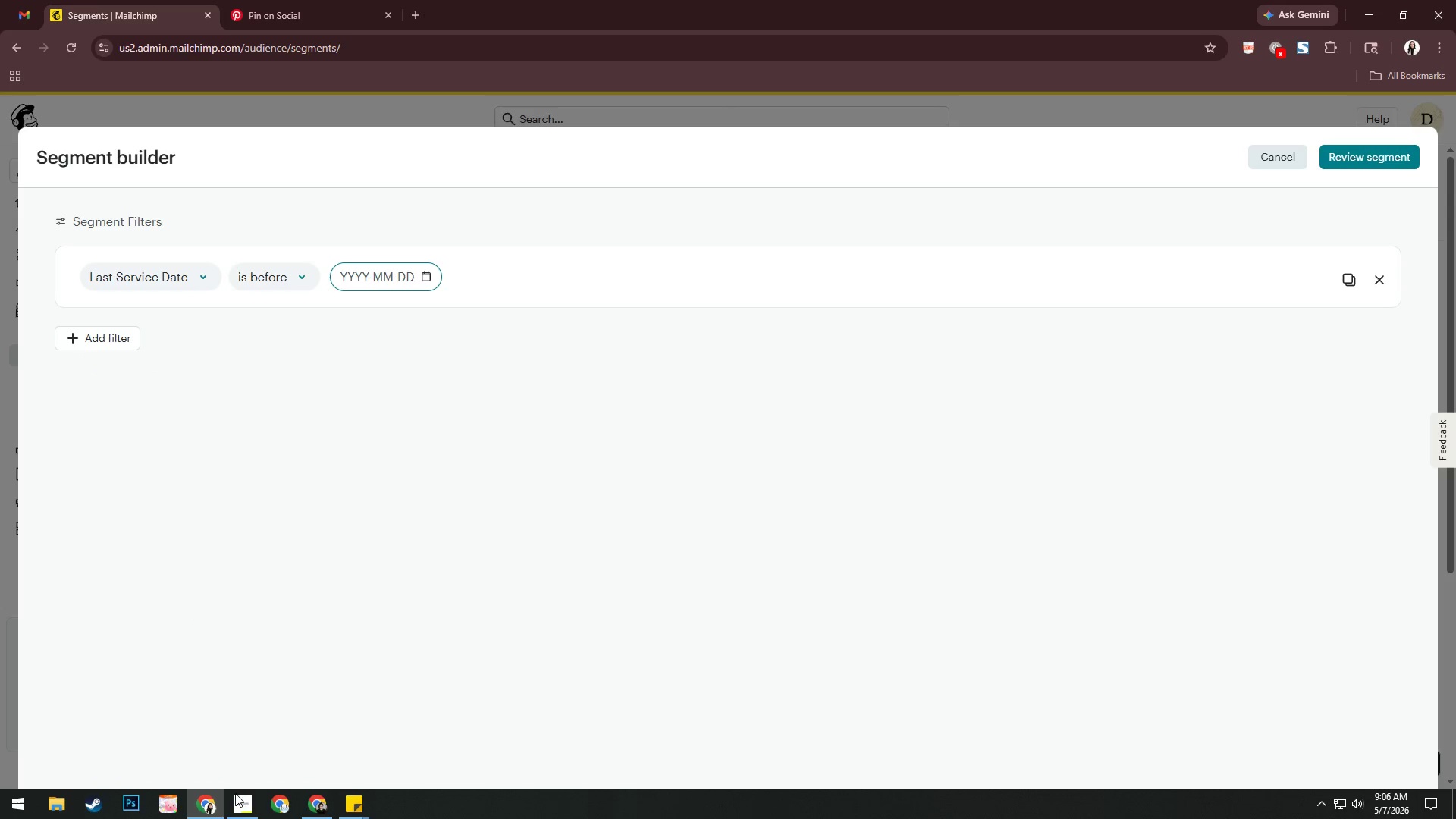 
left_click([237, 812])